 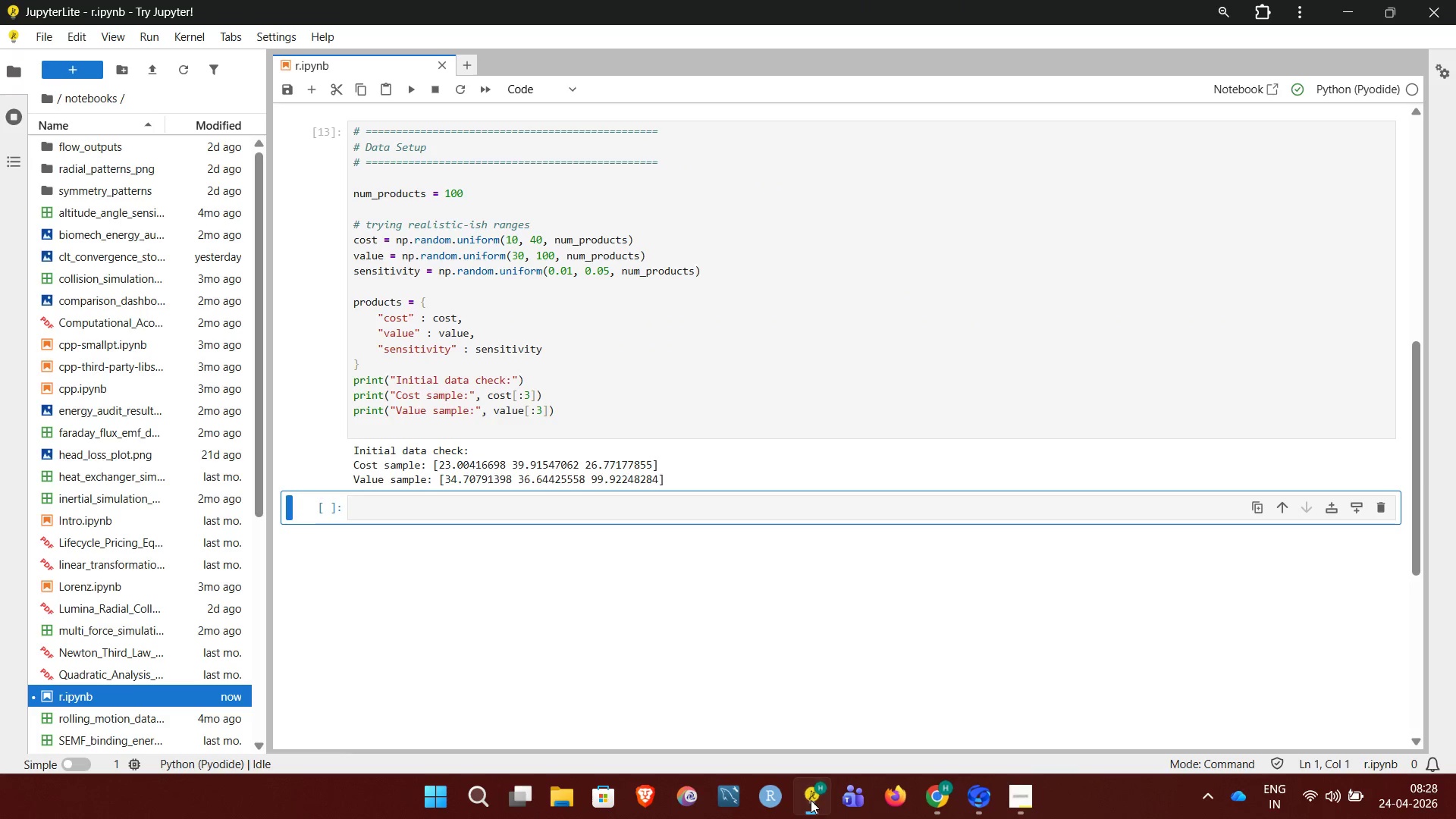 
left_click([672, 410])
 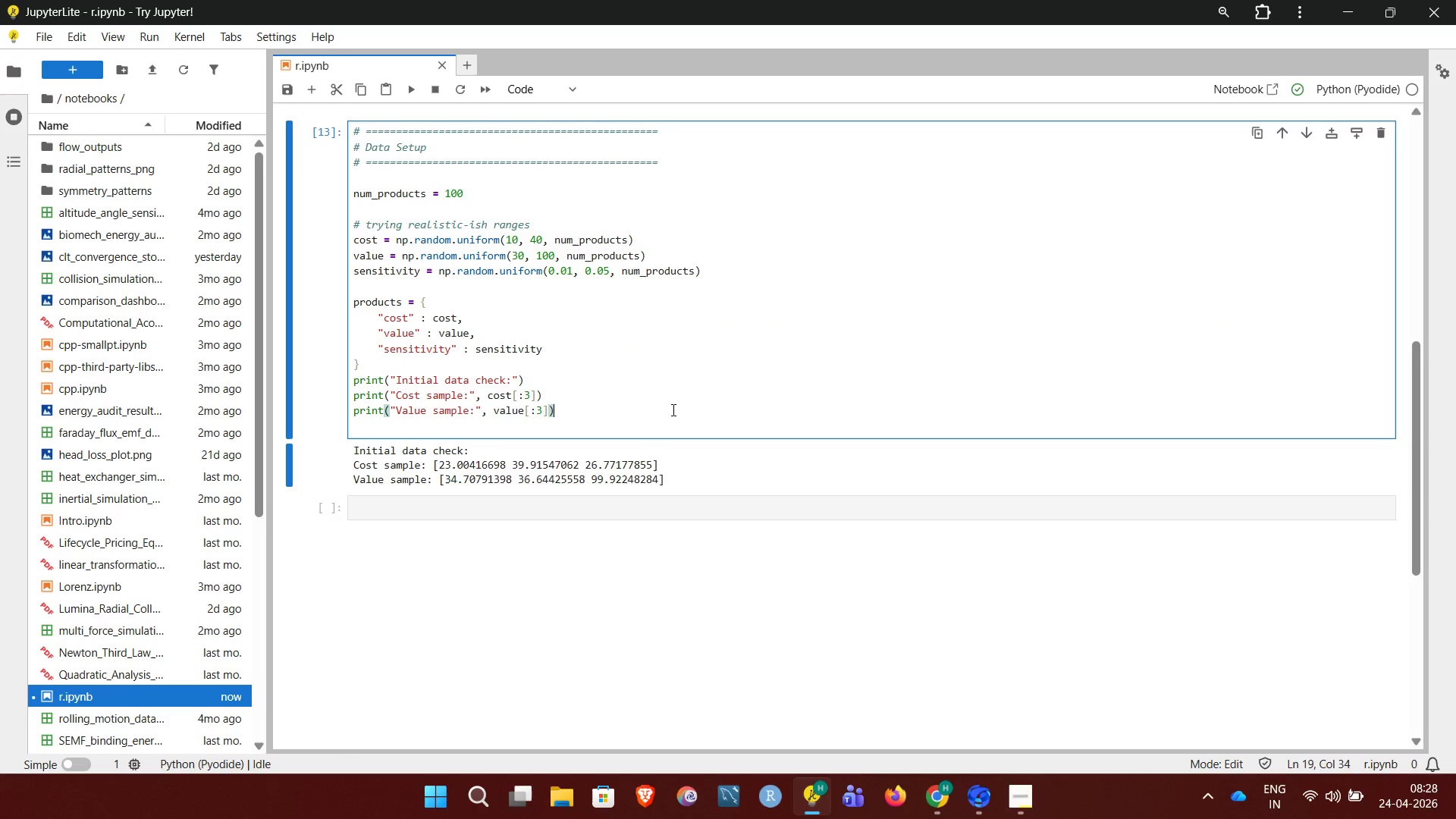 
key(Shift+Enter)
 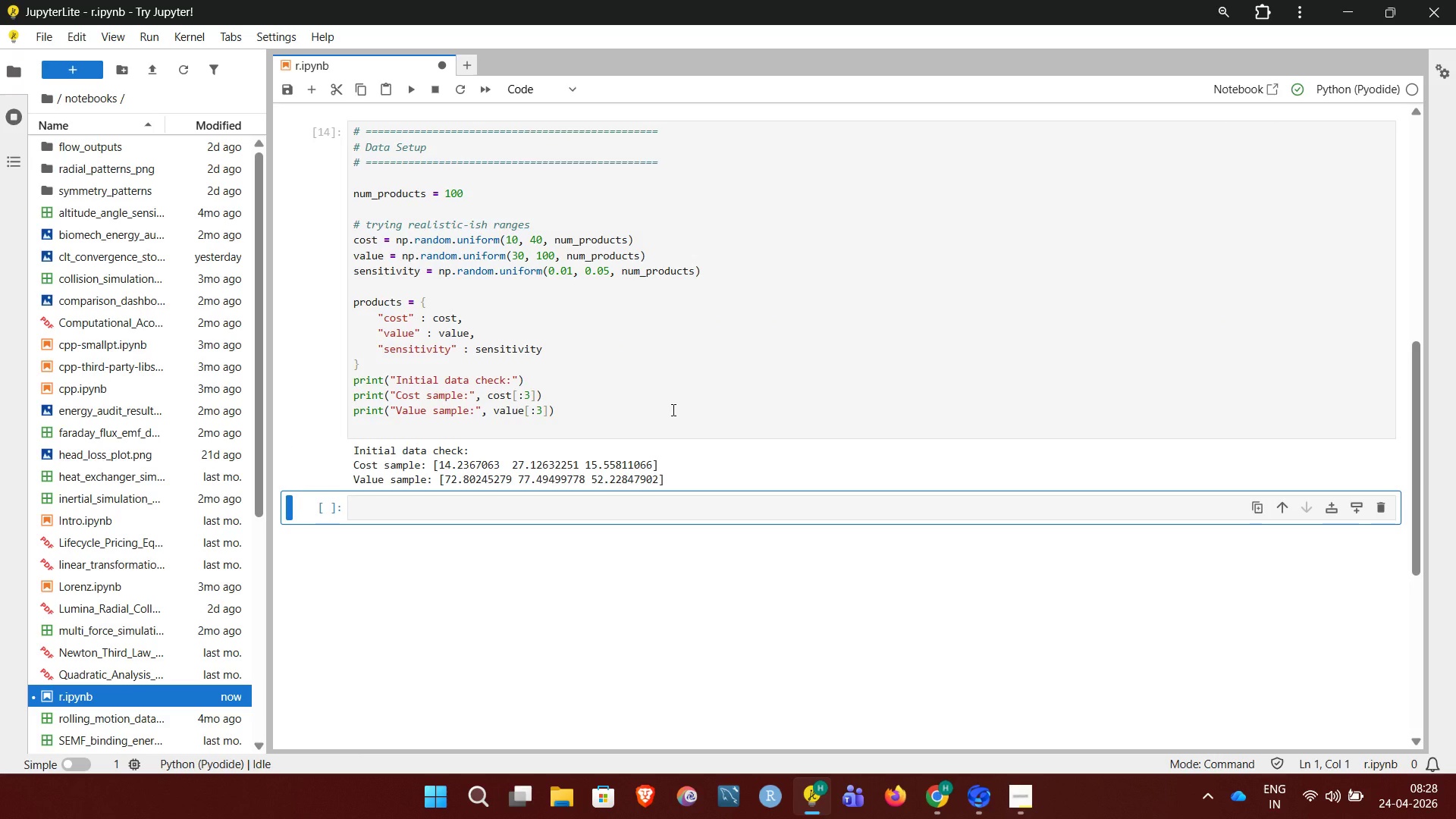 
key(Shift+Enter)
 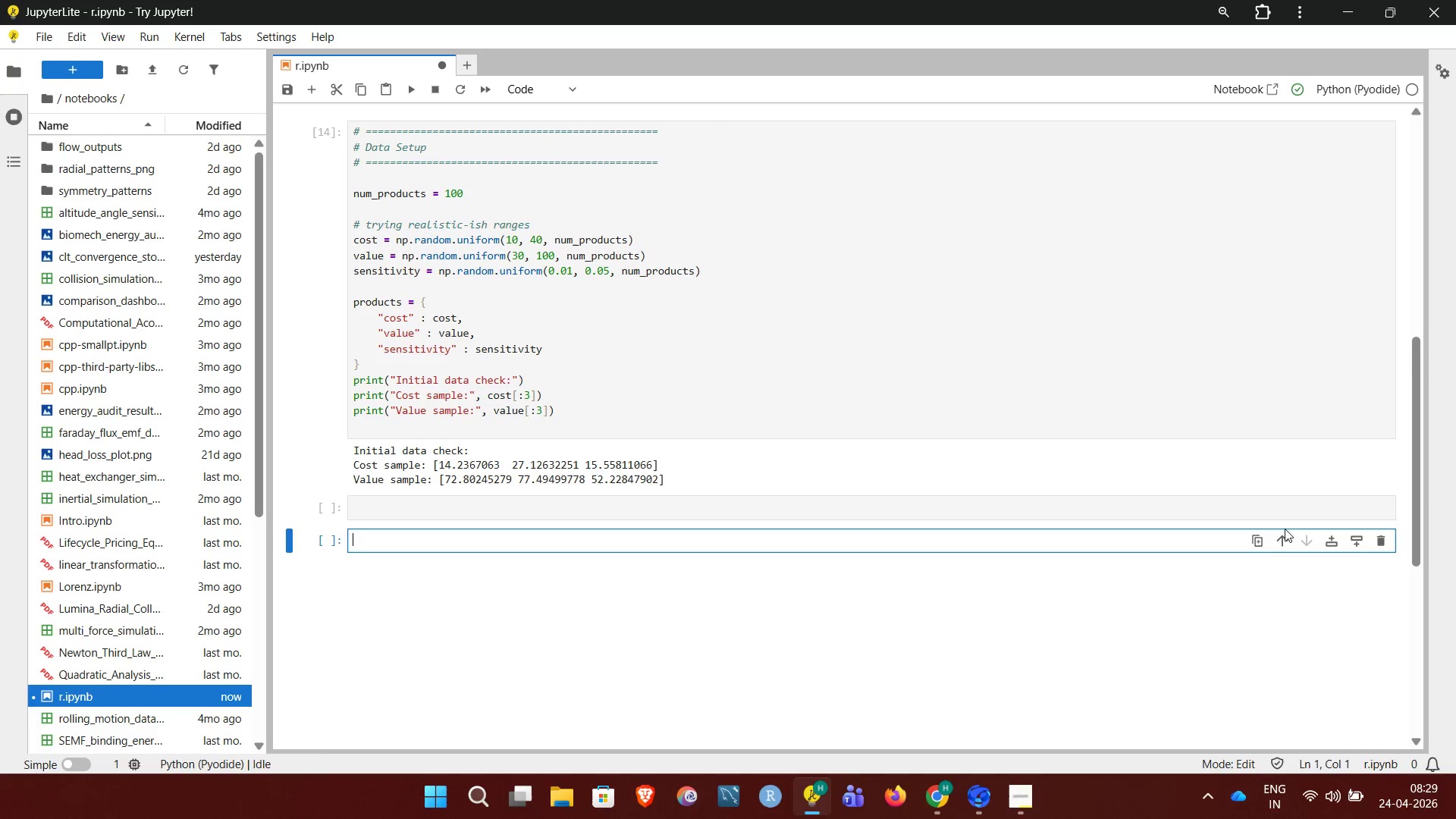 
left_click([1385, 541])
 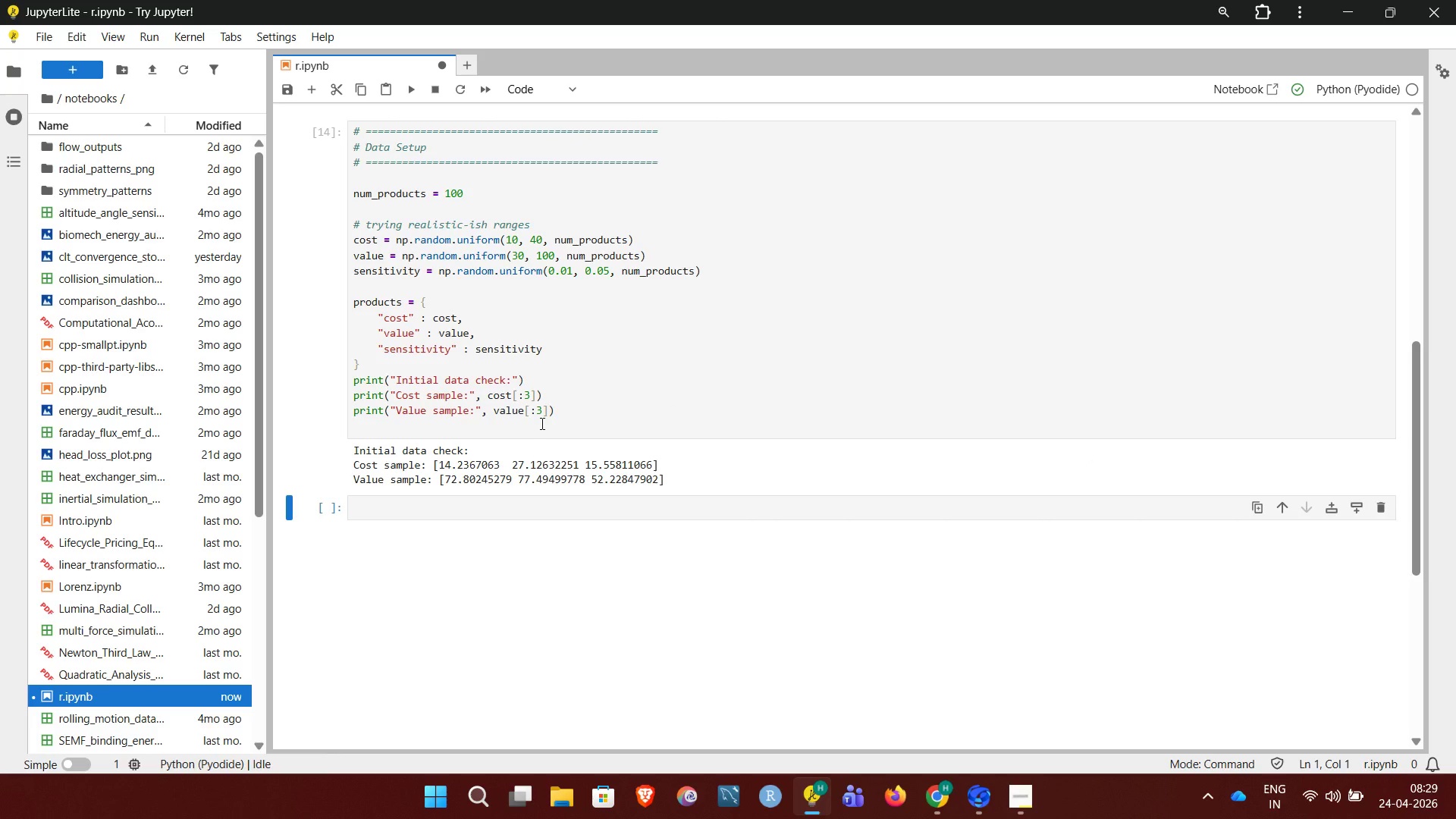 
left_click([541, 423])
 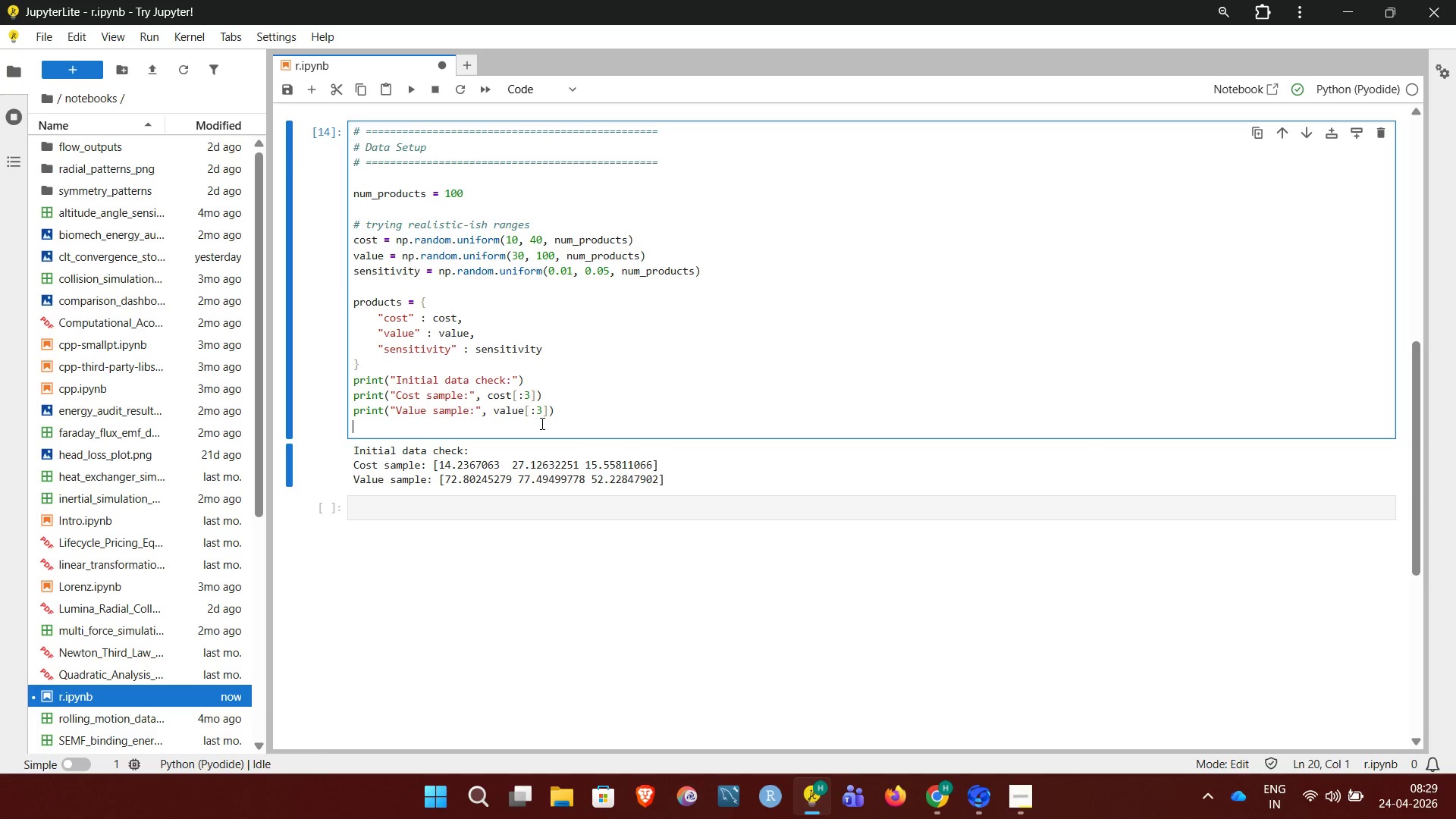 
type(print("Sensitivity)
 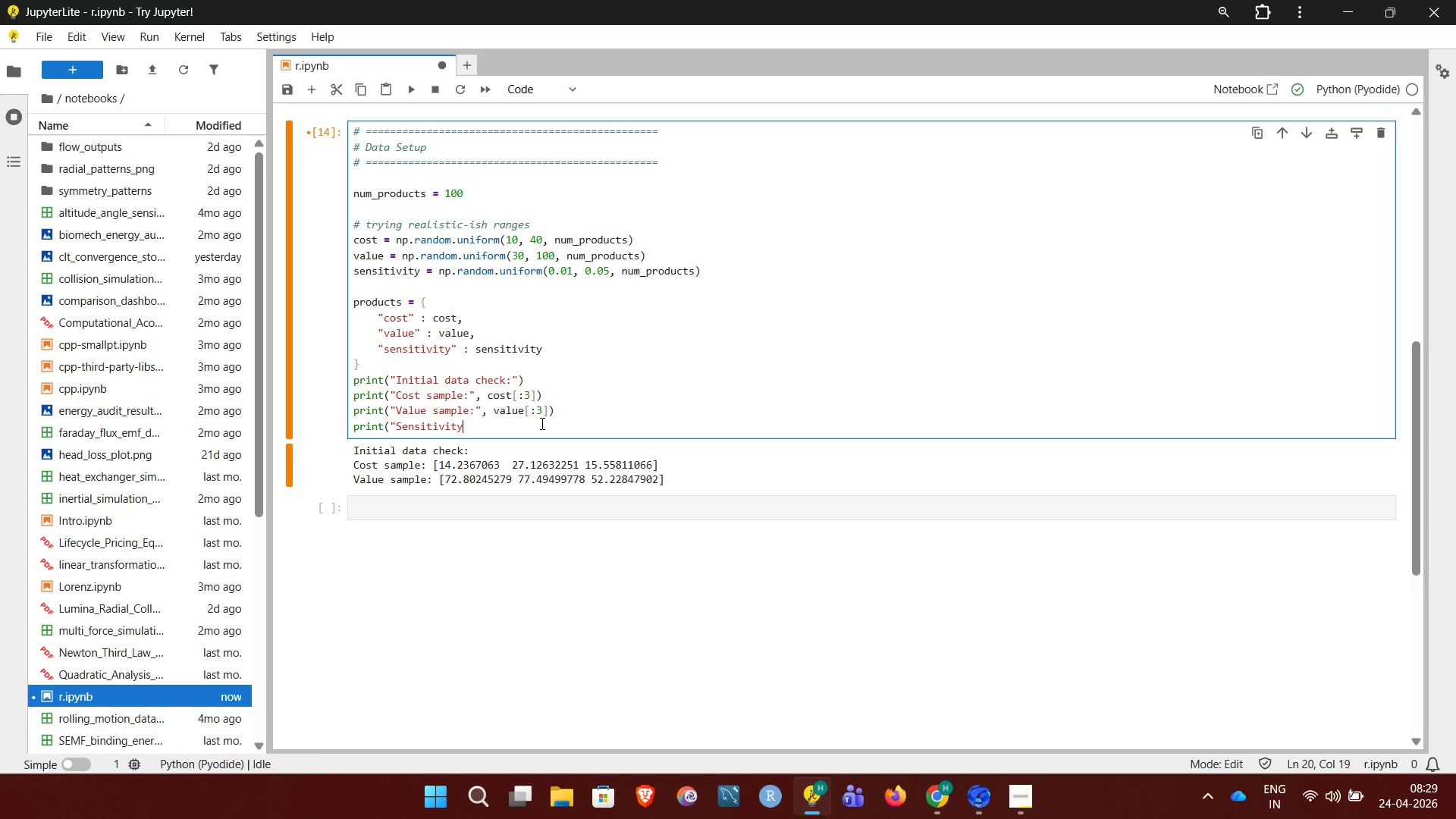 
hold_key(key=ShiftRight, duration=1.36)
 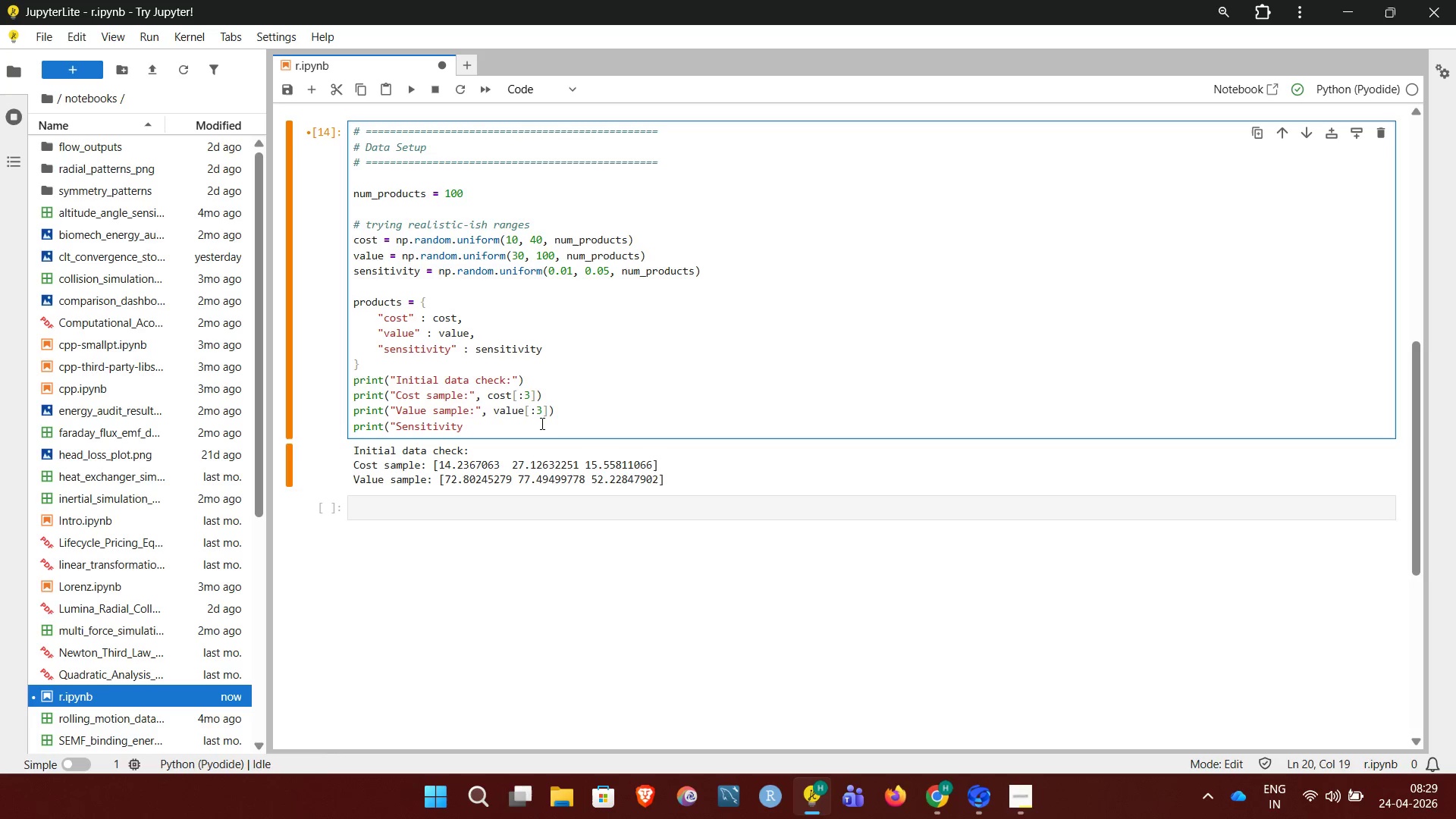 
type(:", sensitivity[:3]))
 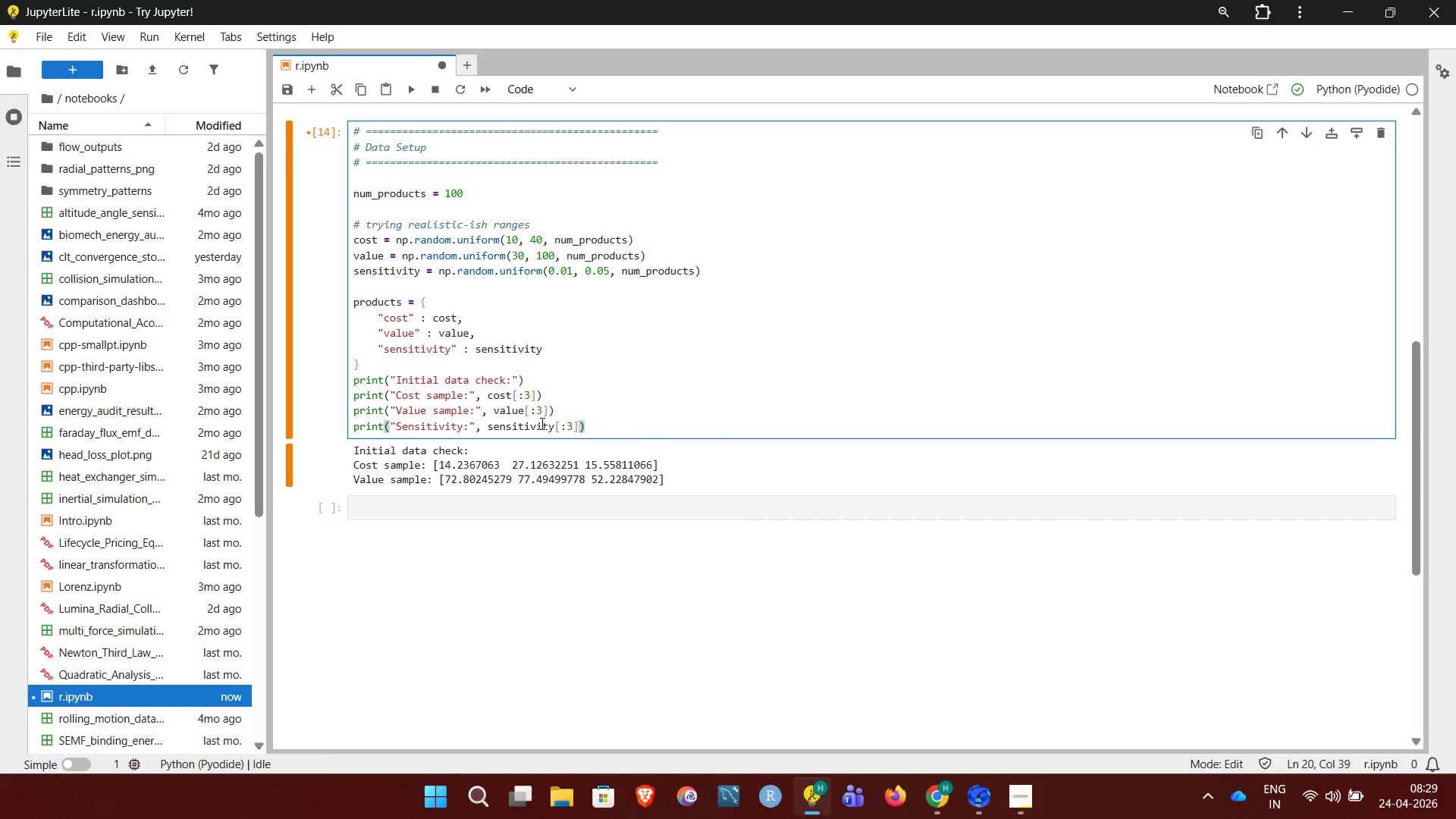 
key(Shift+Enter)
 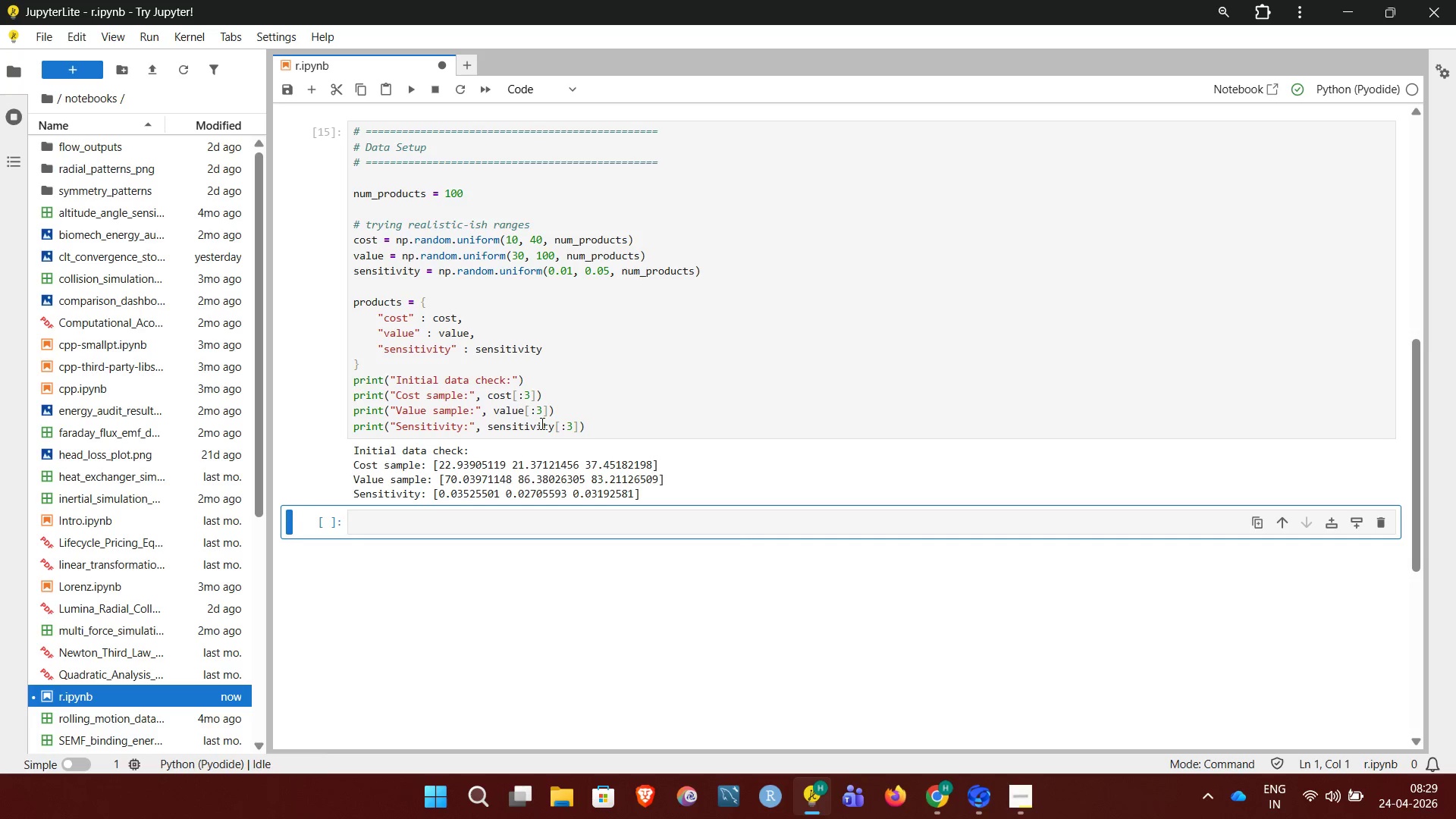 
left_click([559, 426])
 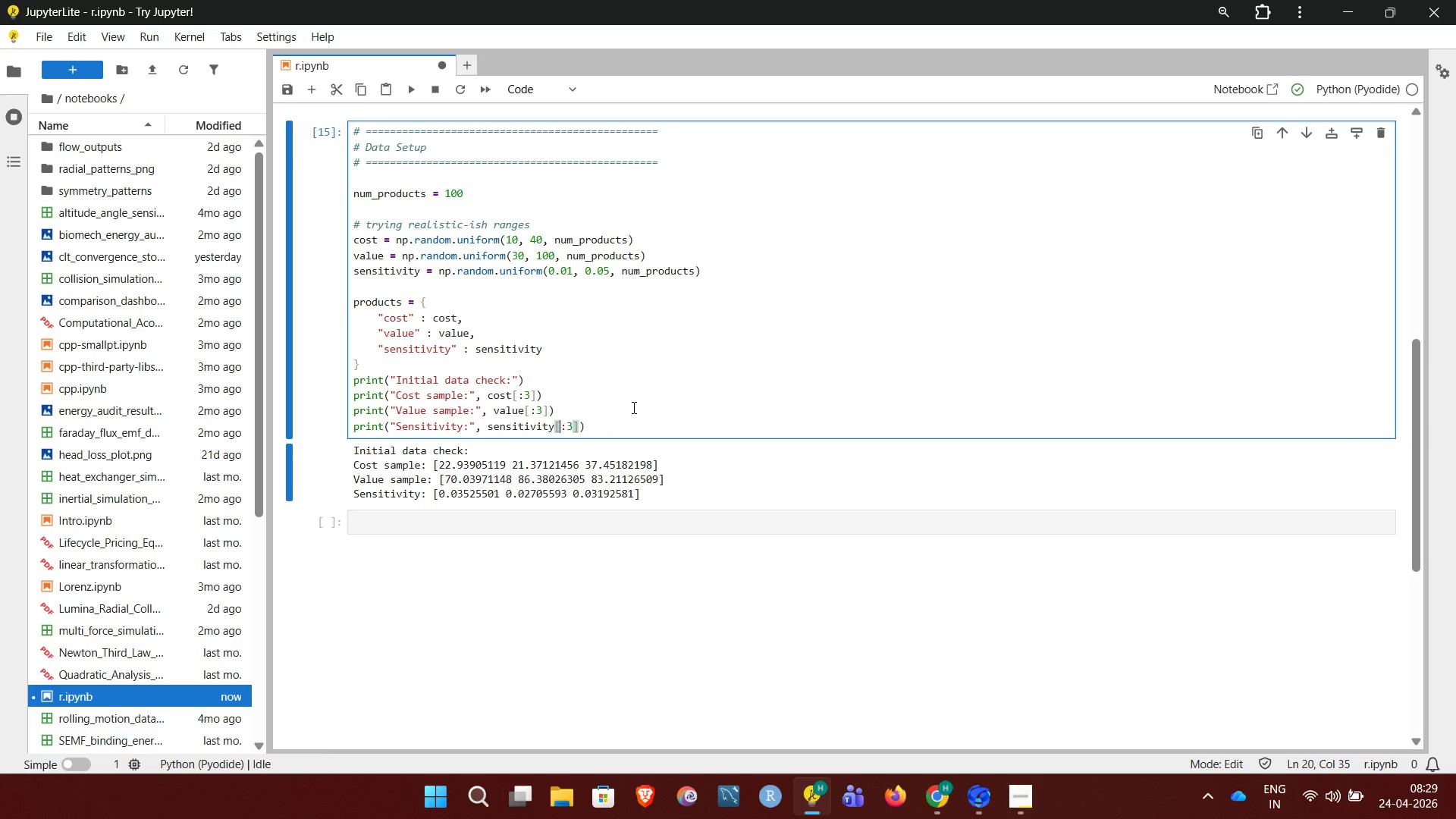 
left_click([632, 407])
 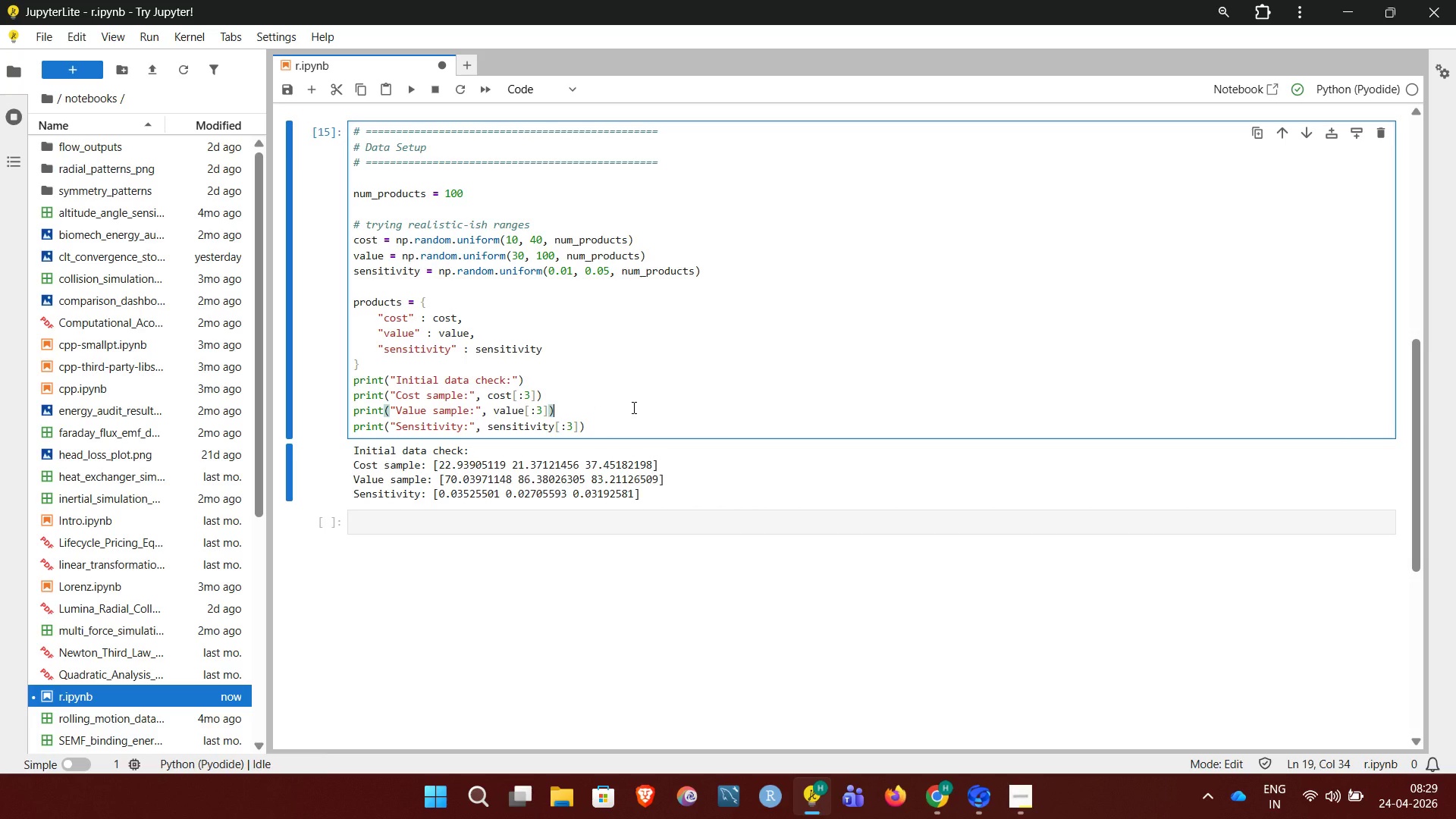 
key(Shift+Enter)
 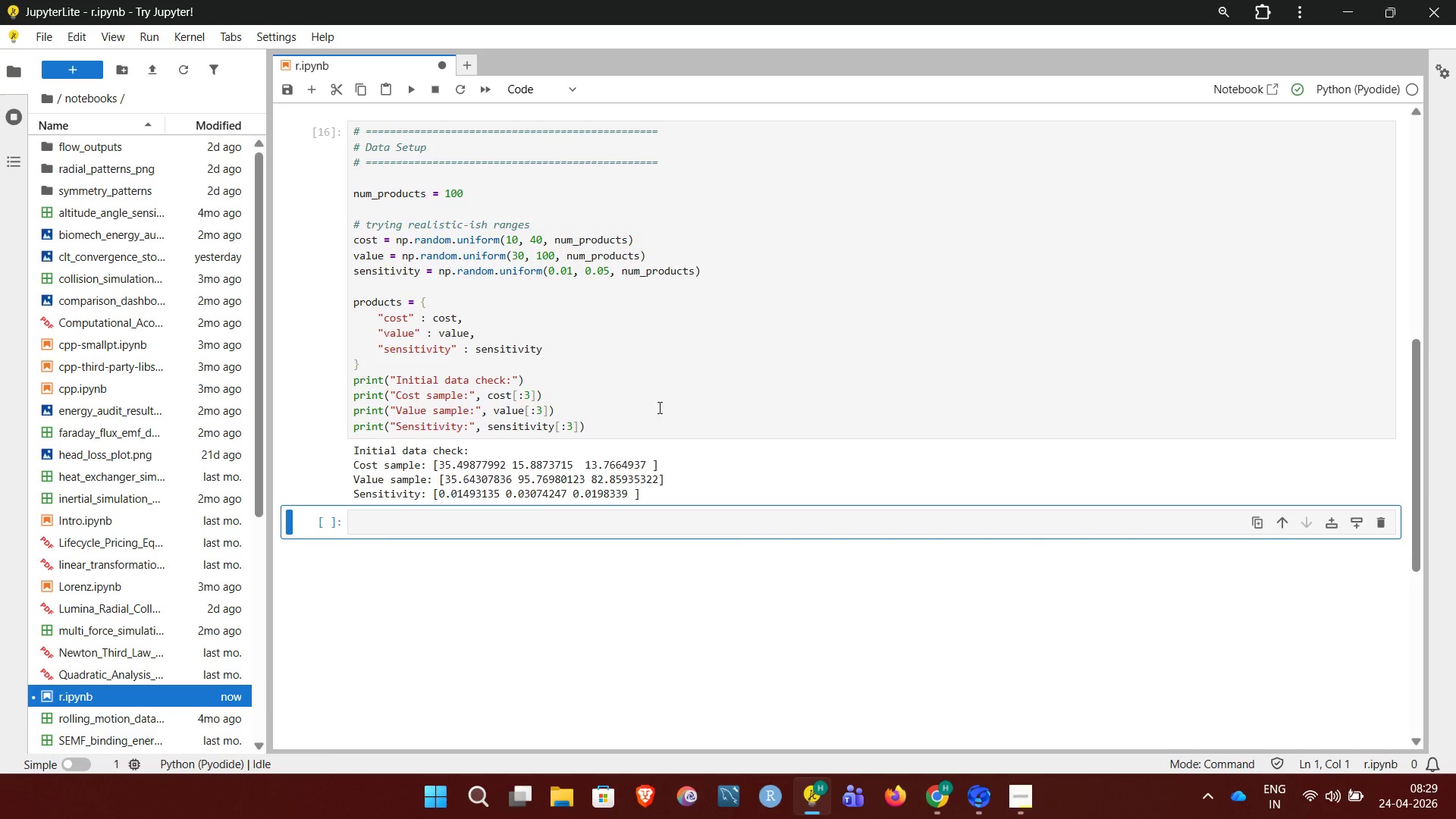 
left_click([663, 407])
 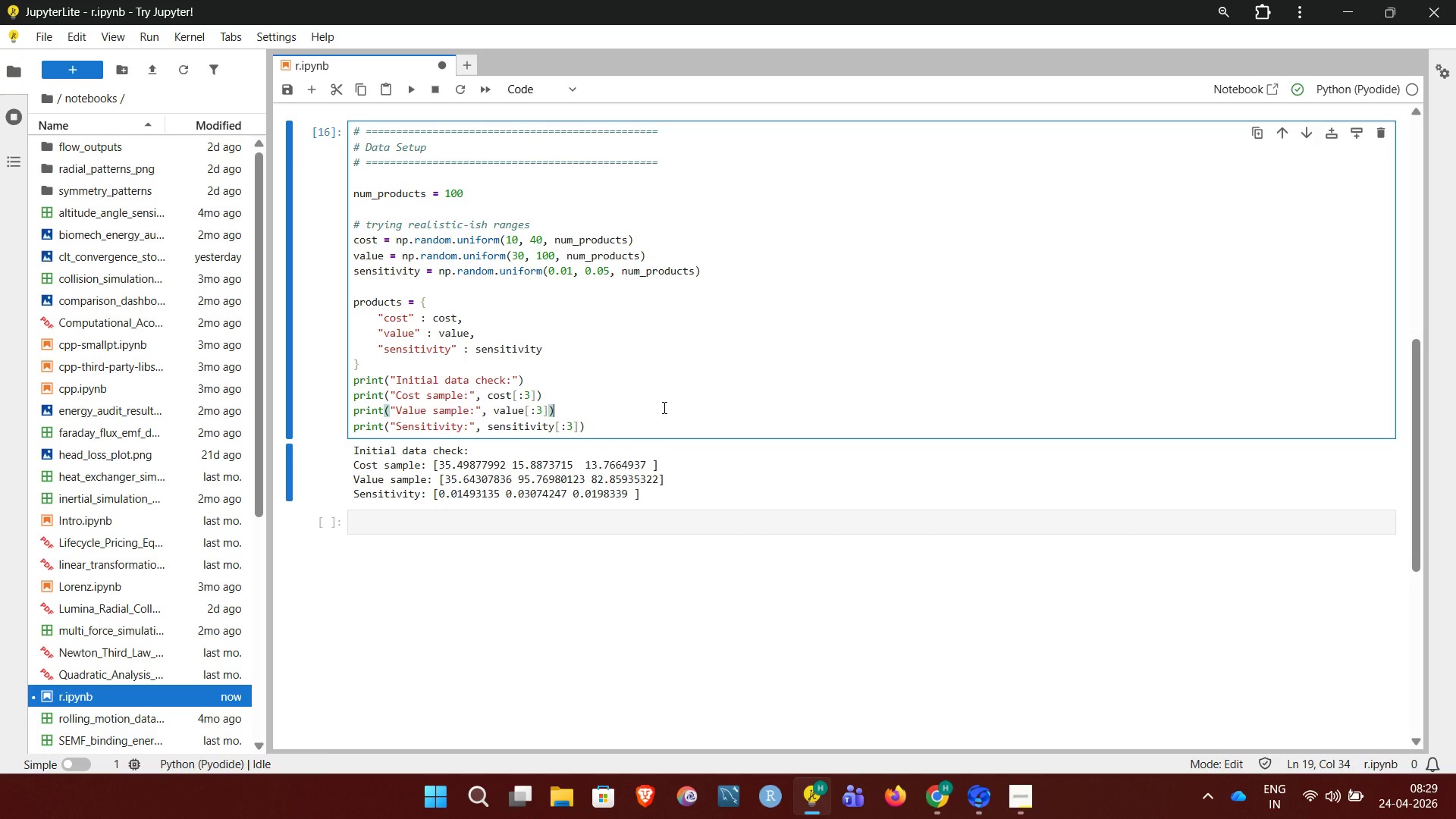 
key(Shift+Enter)
 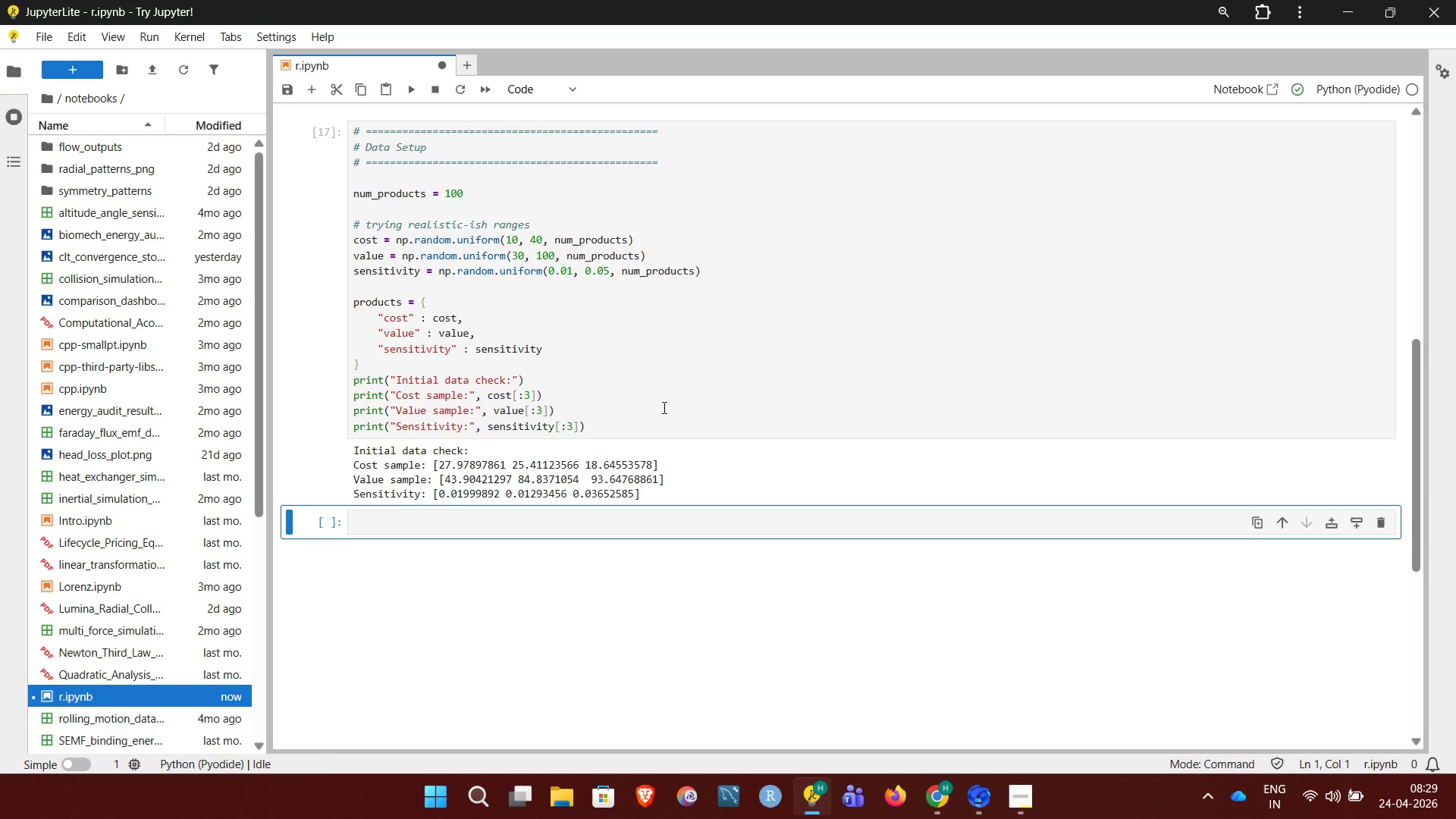 
left_click([663, 407])
 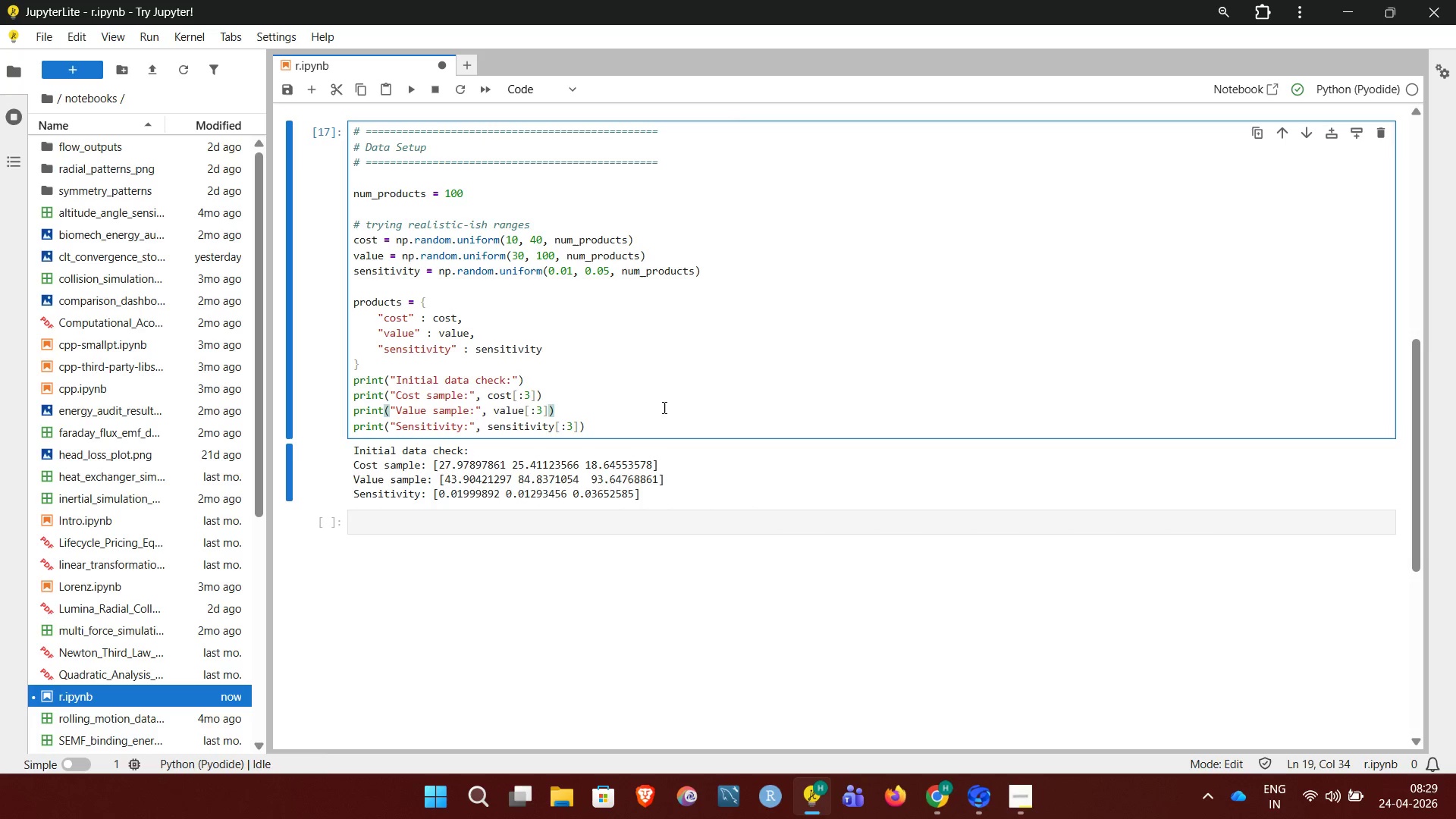 
key(Shift+Enter)
 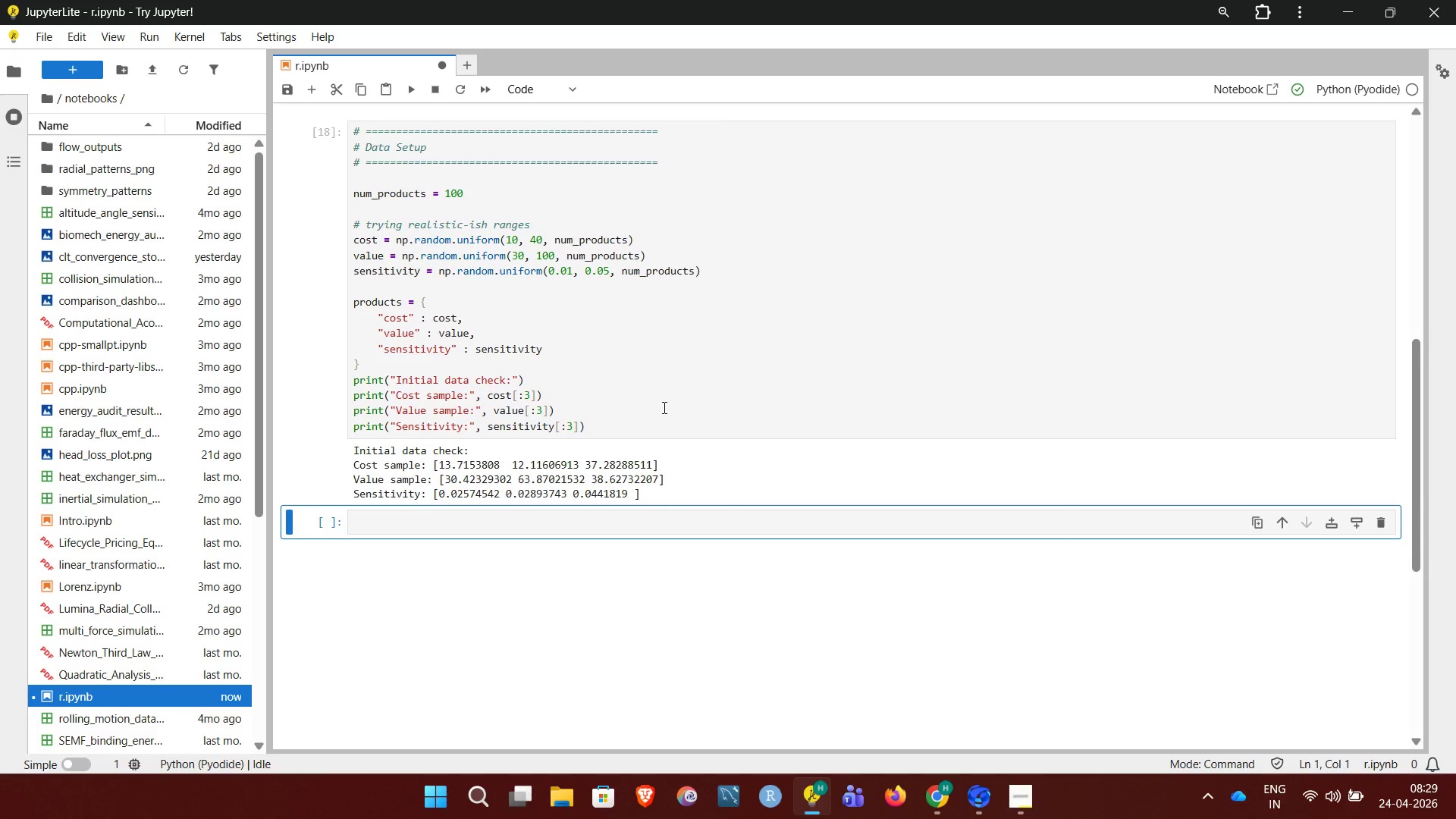 
left_click([663, 407])
 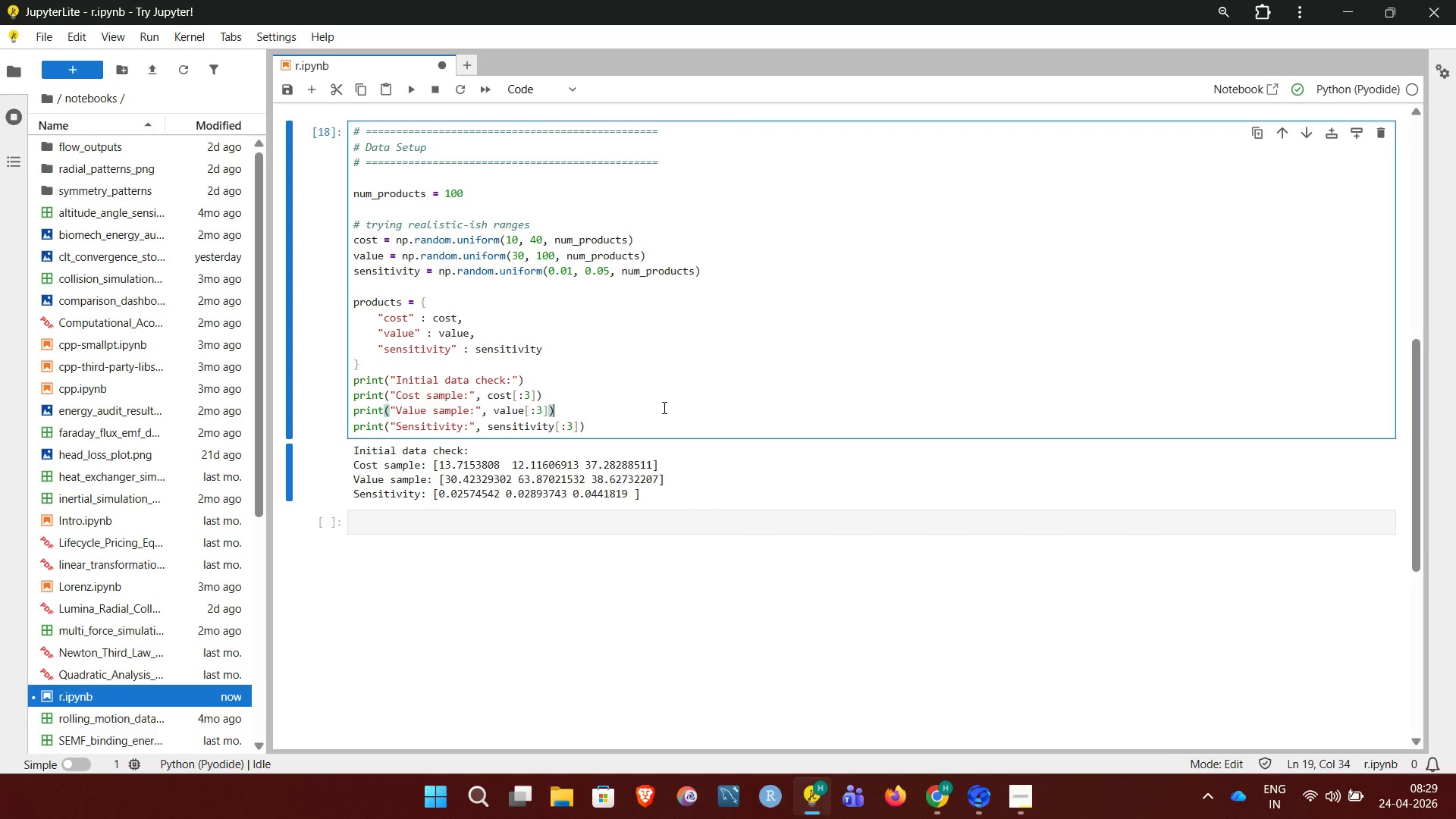 
key(Control+Enter)
 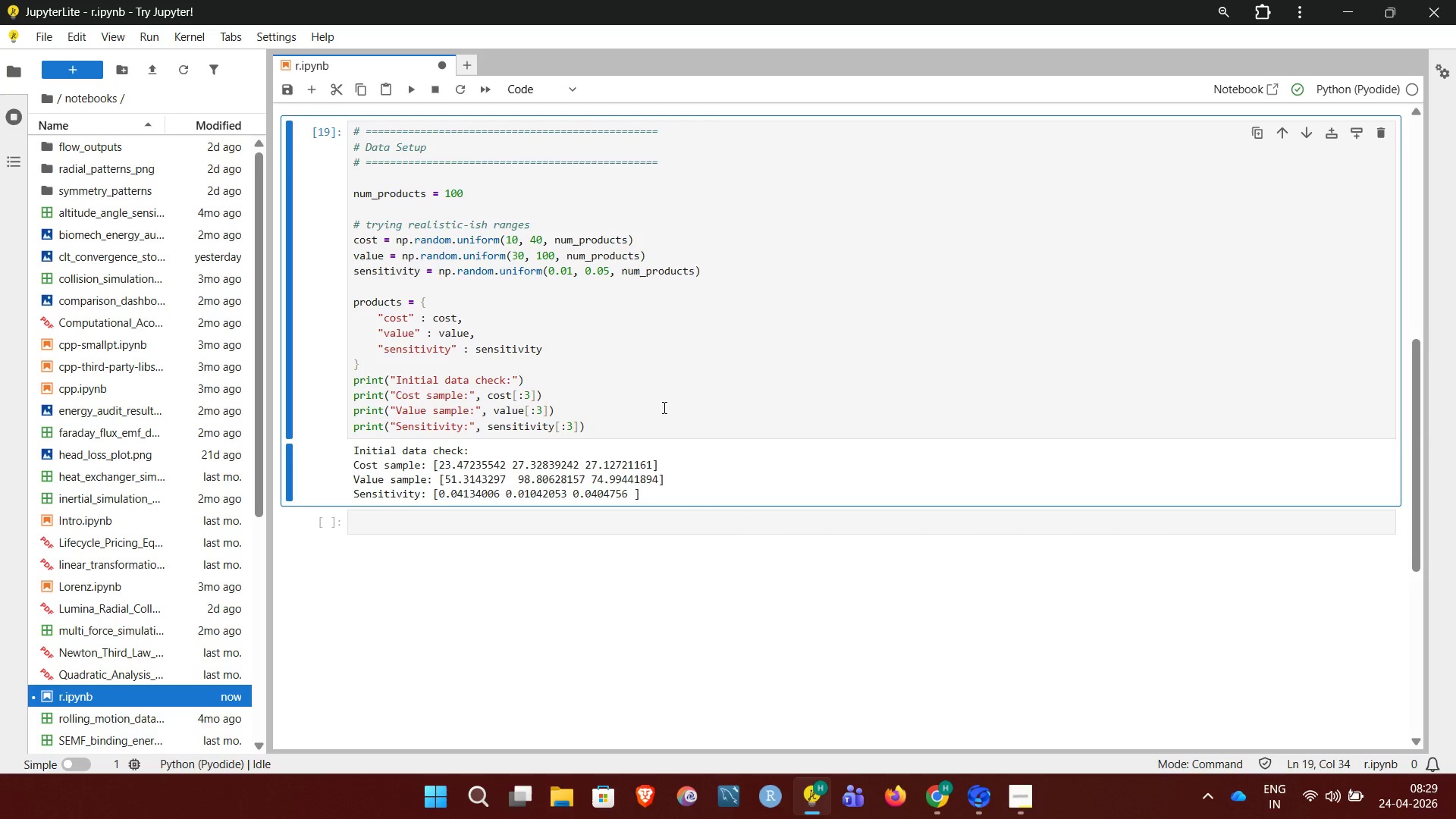 
left_click([663, 407])
 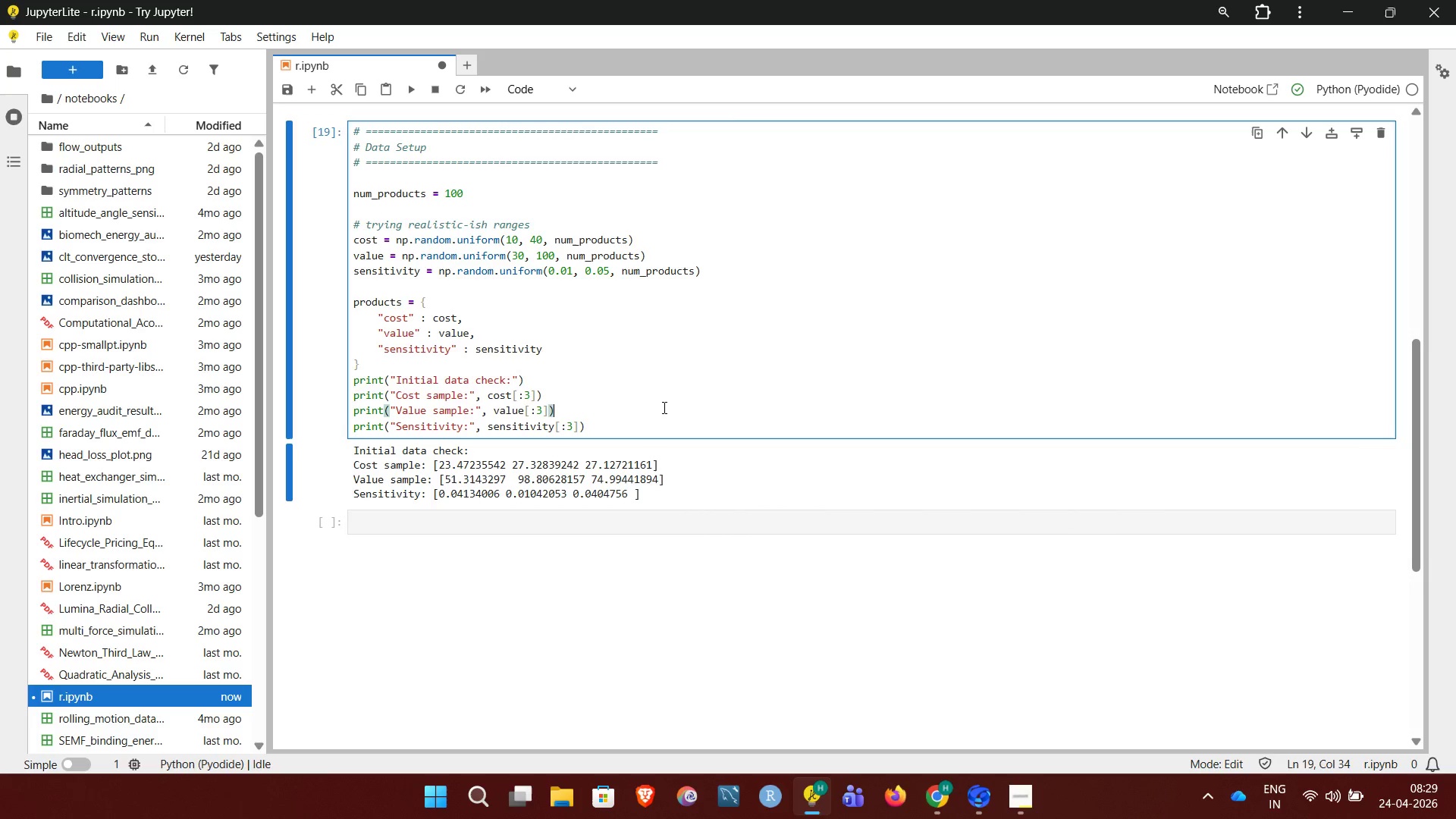 
key(Control+Enter)
 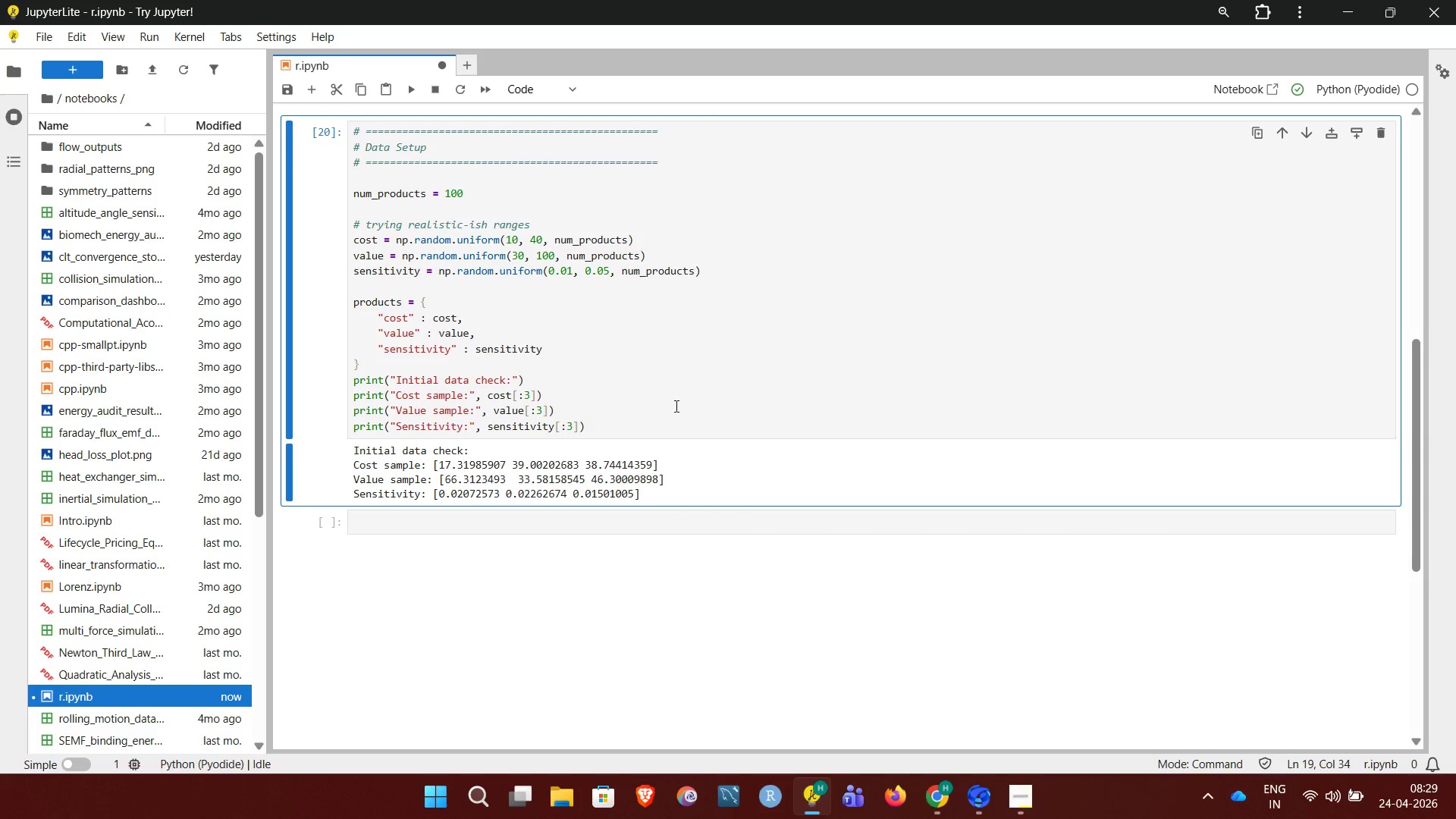 
left_click([675, 406])
 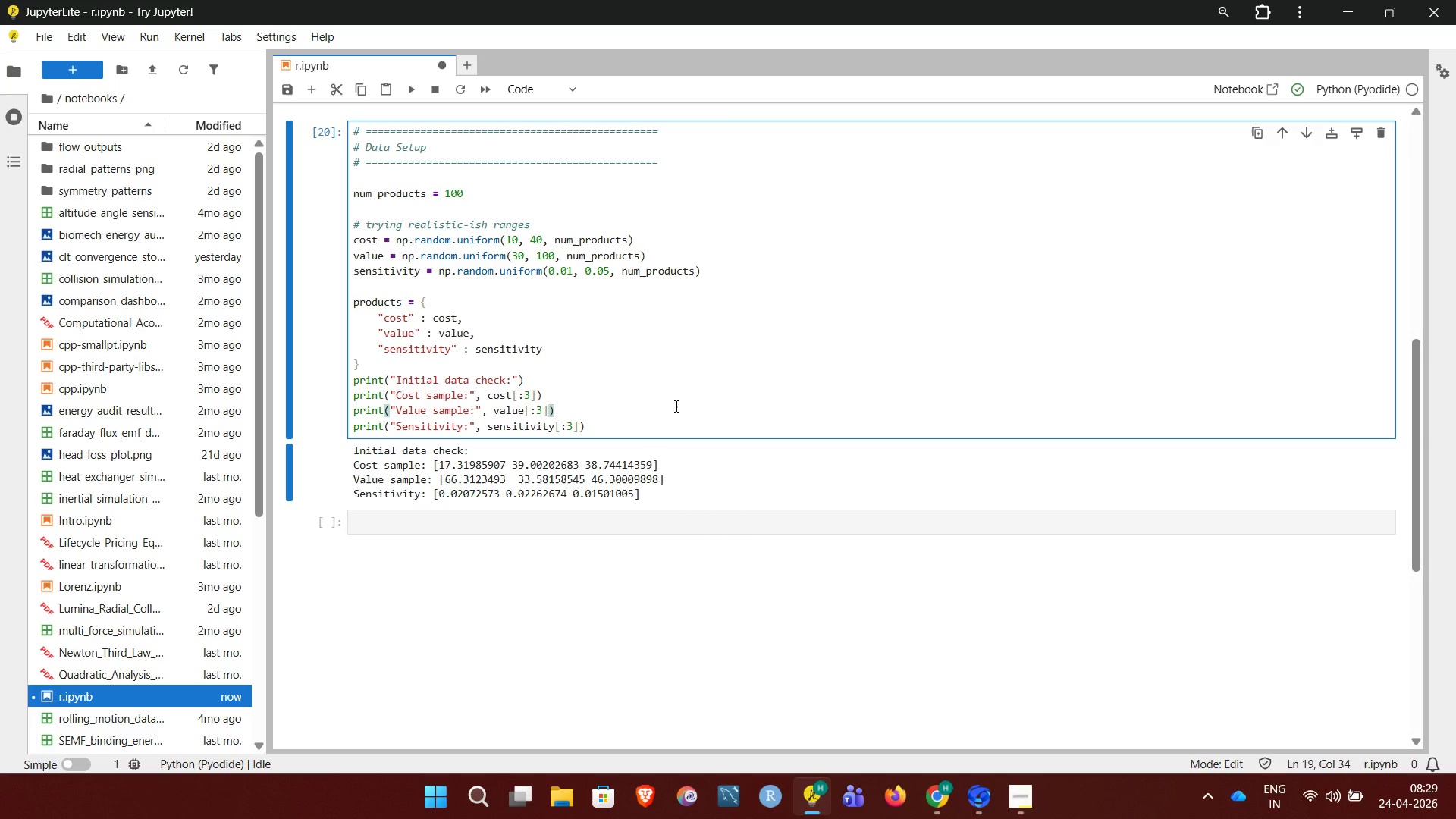 
key(Control+Enter)
 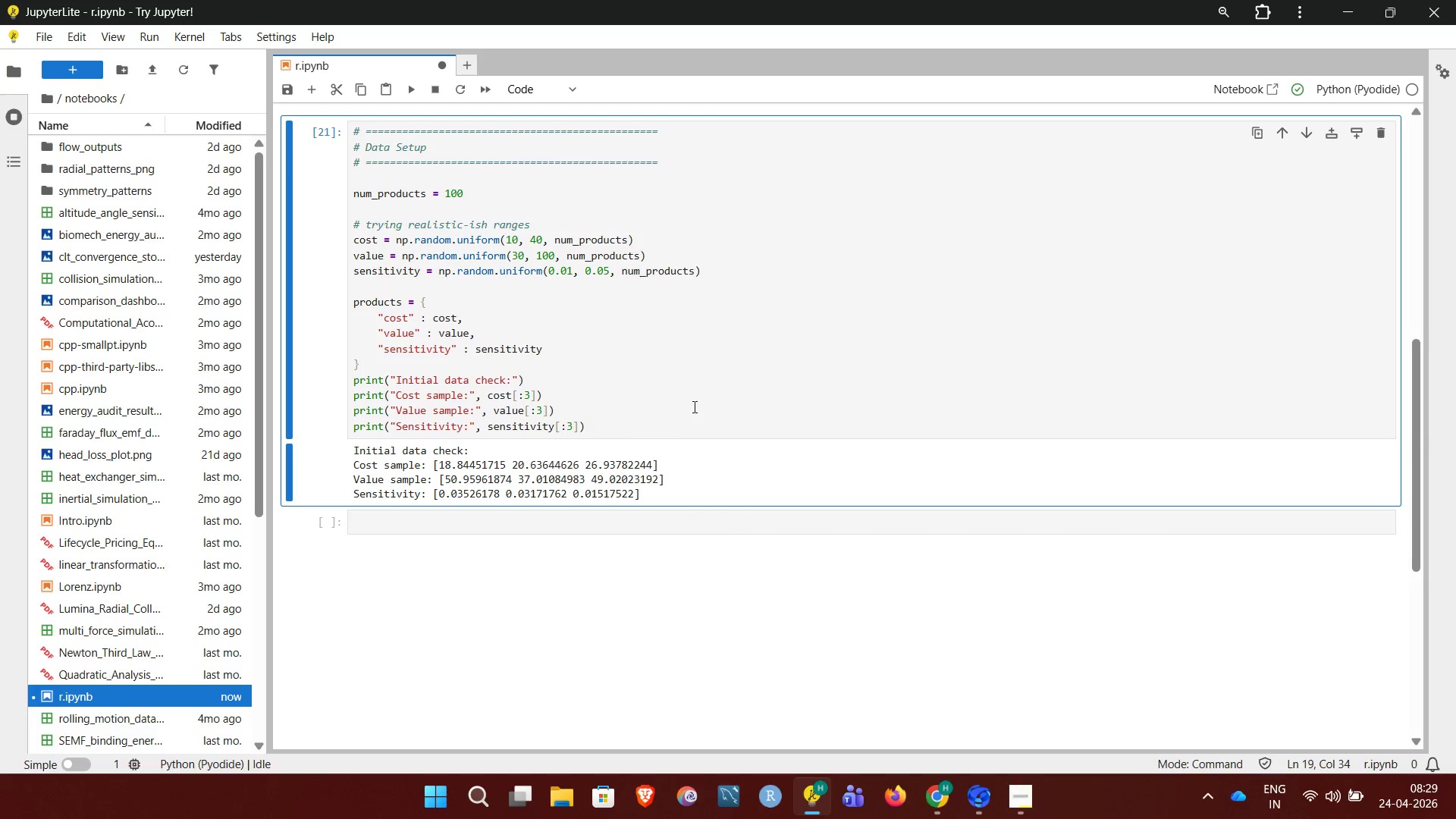 
left_click([693, 406])
 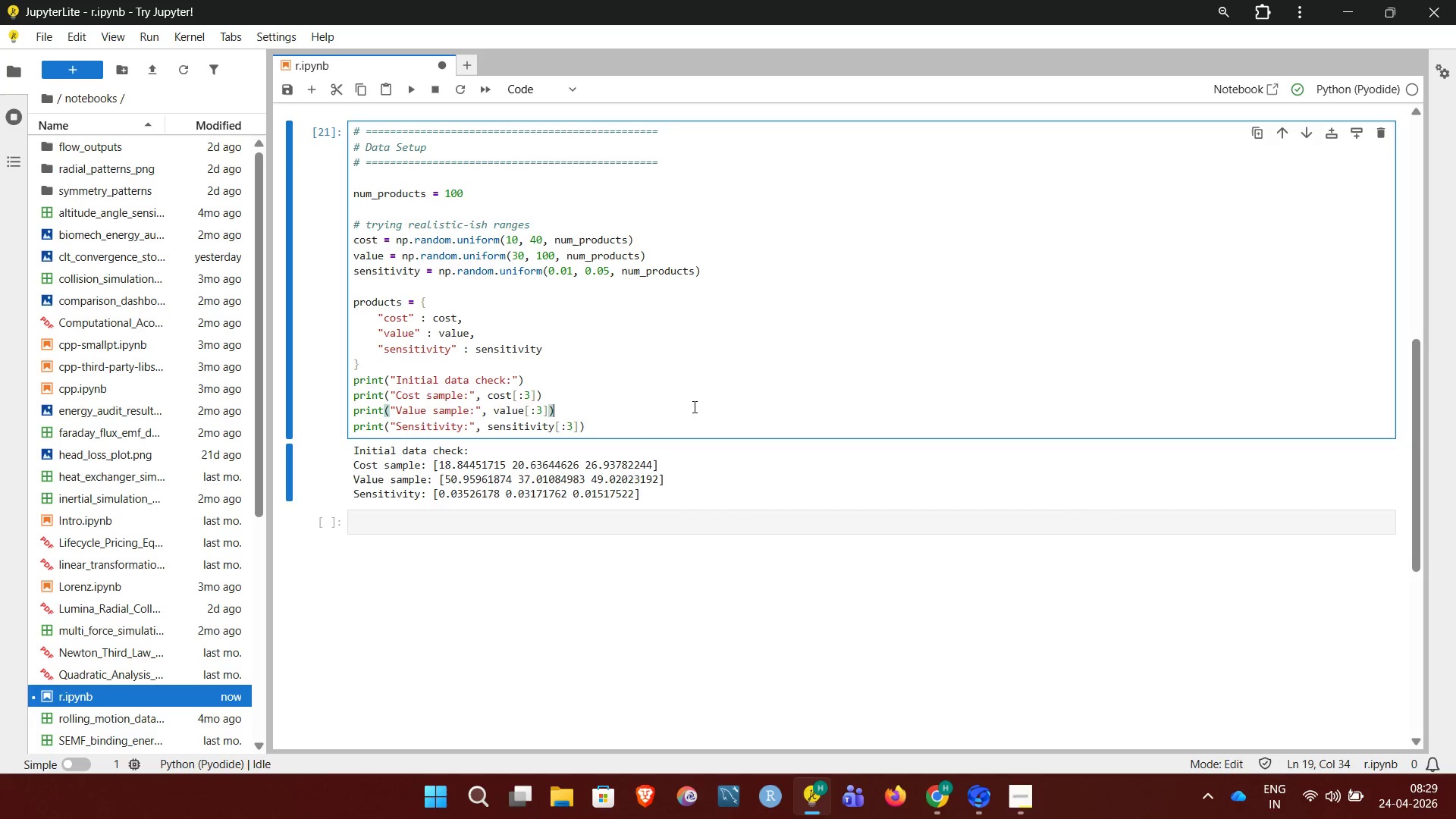 
key(Control+Enter)
 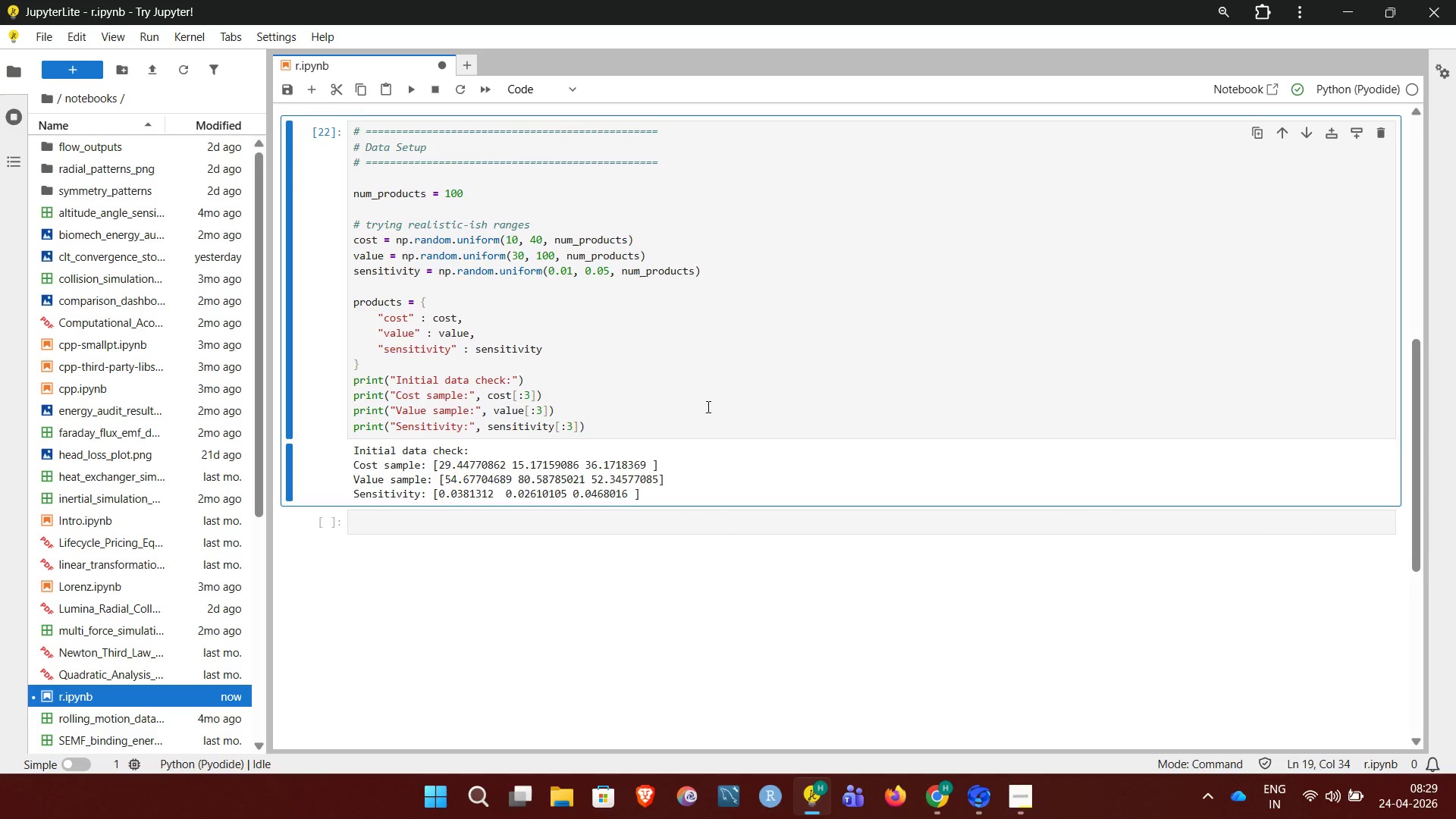 
left_click([707, 406])
 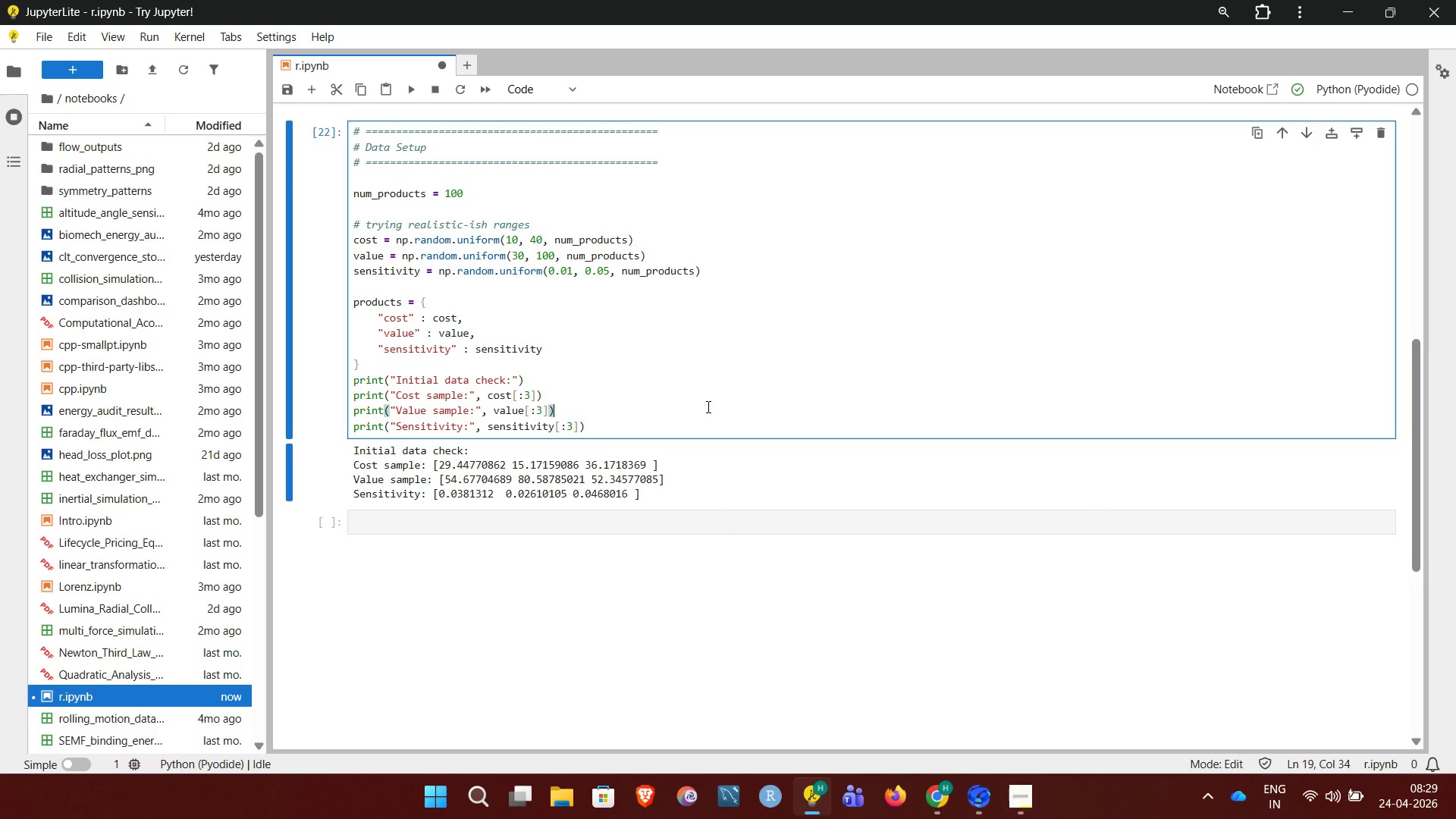 
key(Control+Enter)
 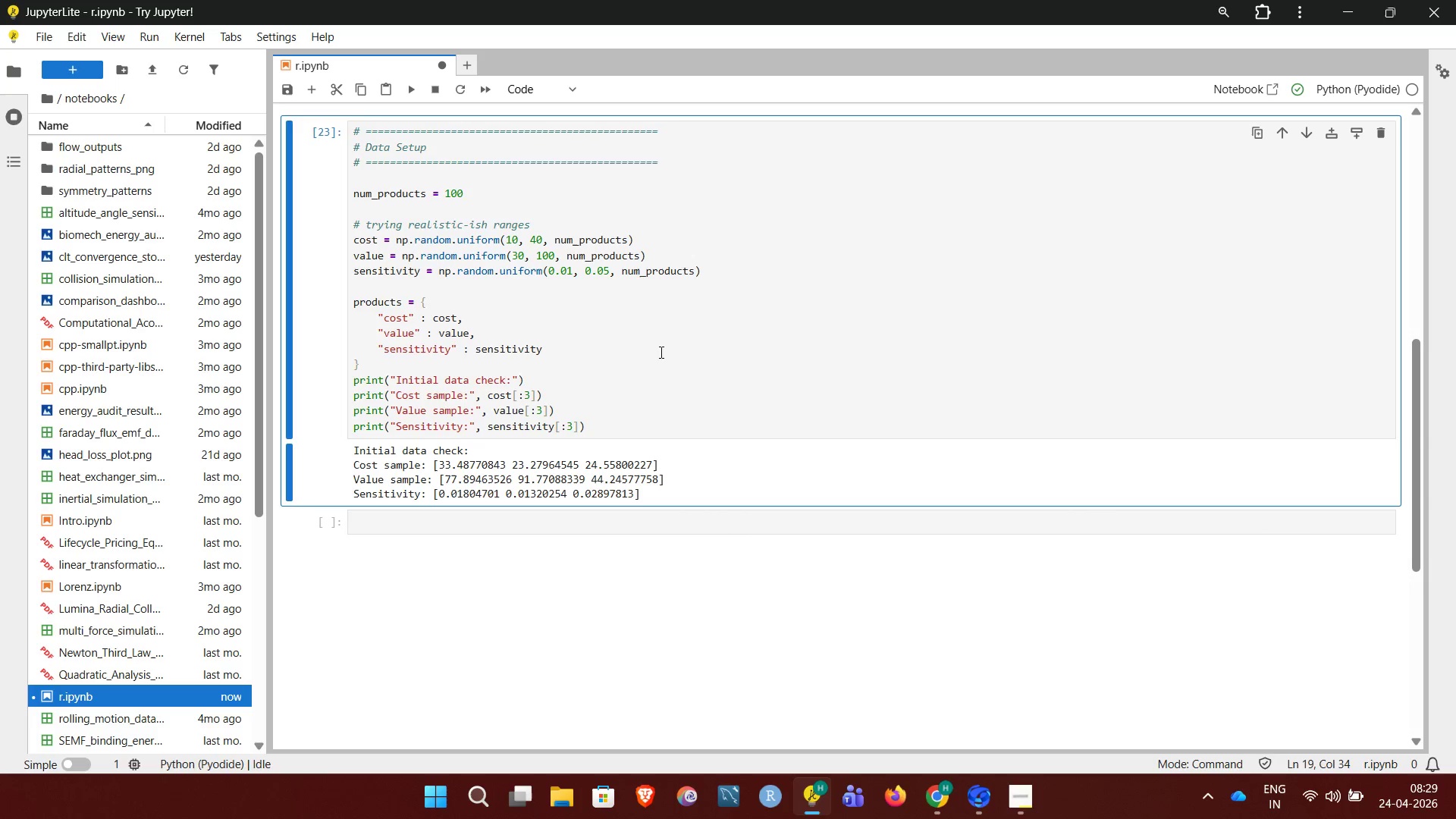 
left_click([656, 347])
 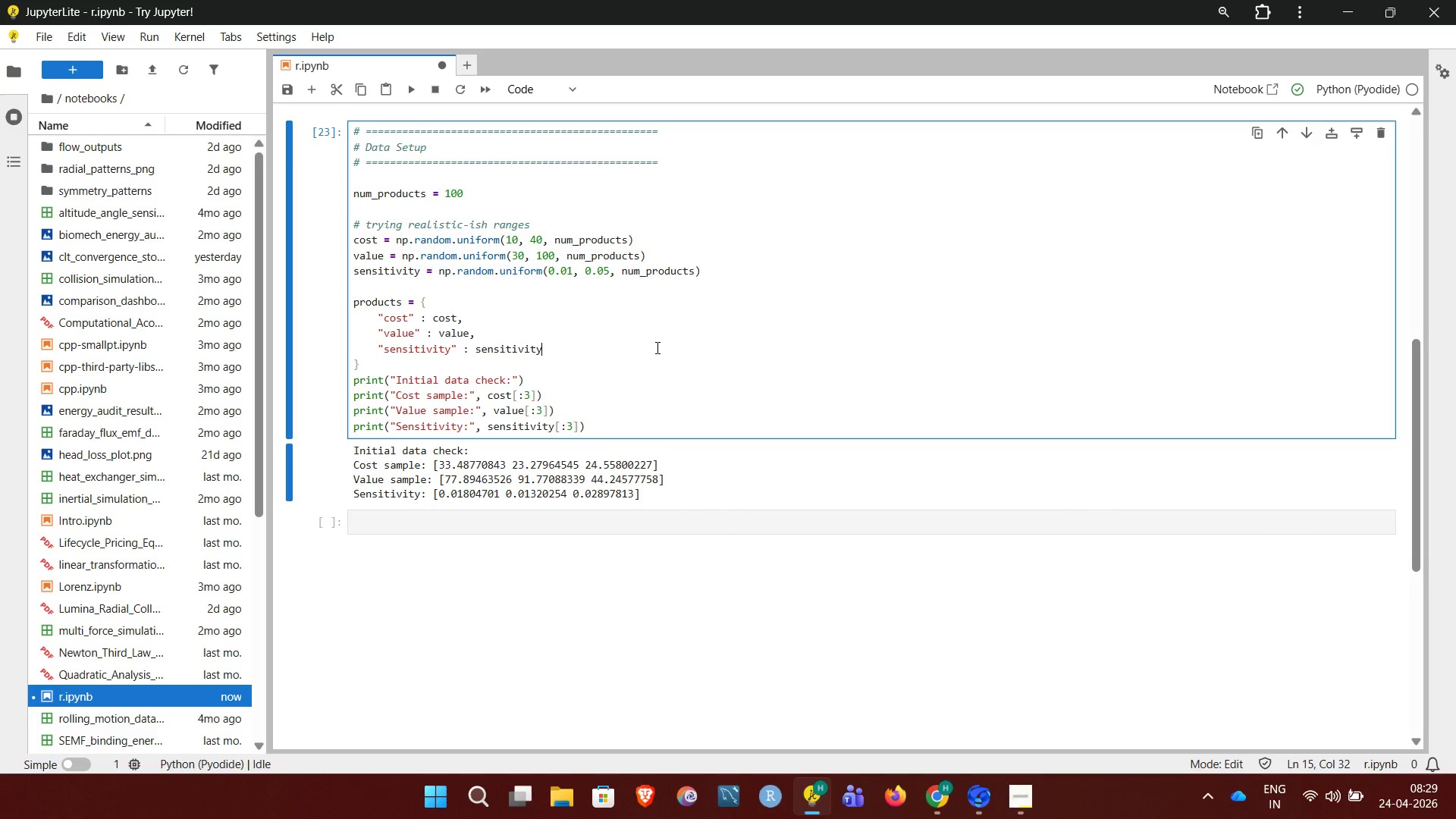 
key(Control+ControlLeft)
 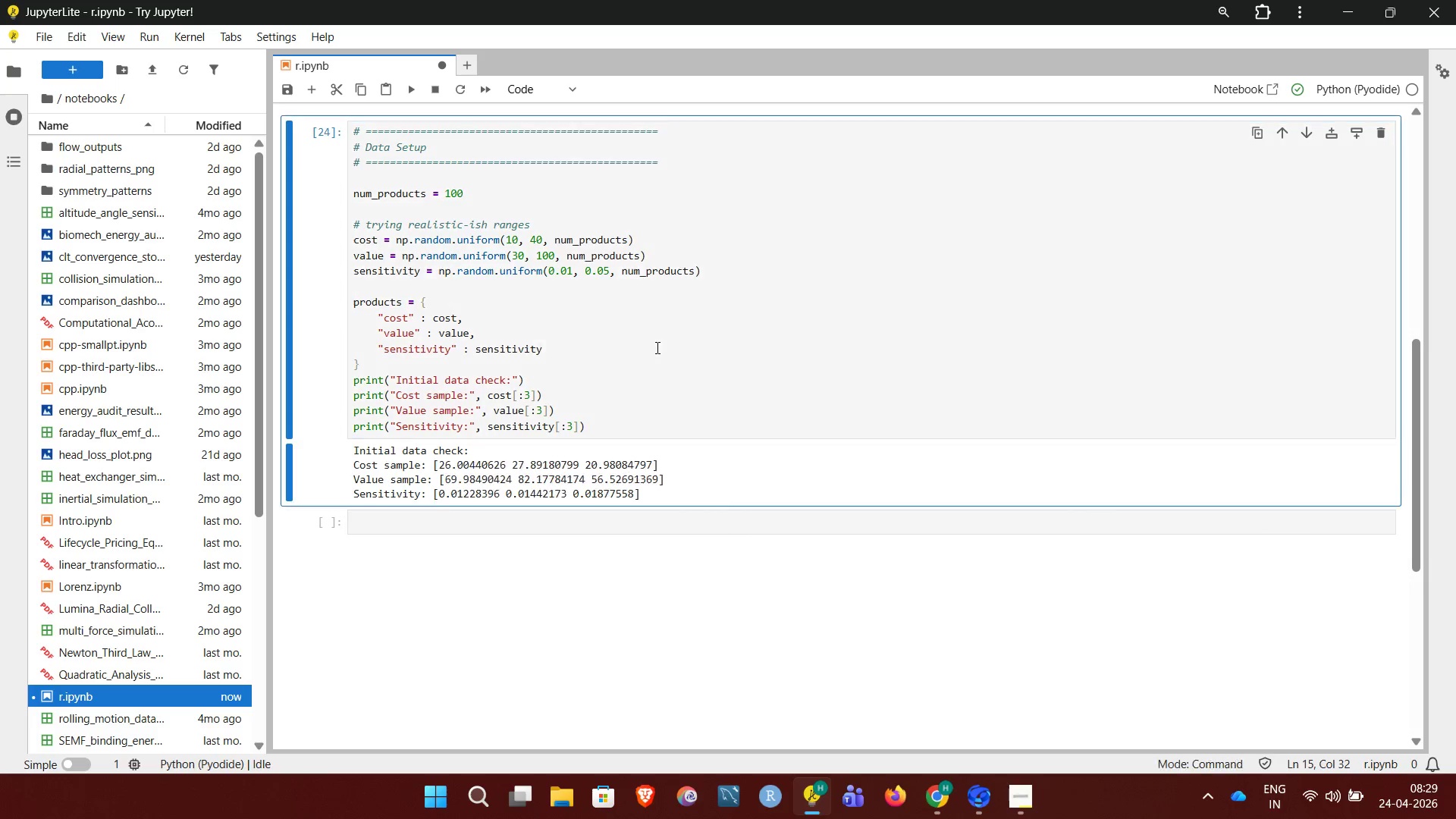 
key(Control+Enter)
 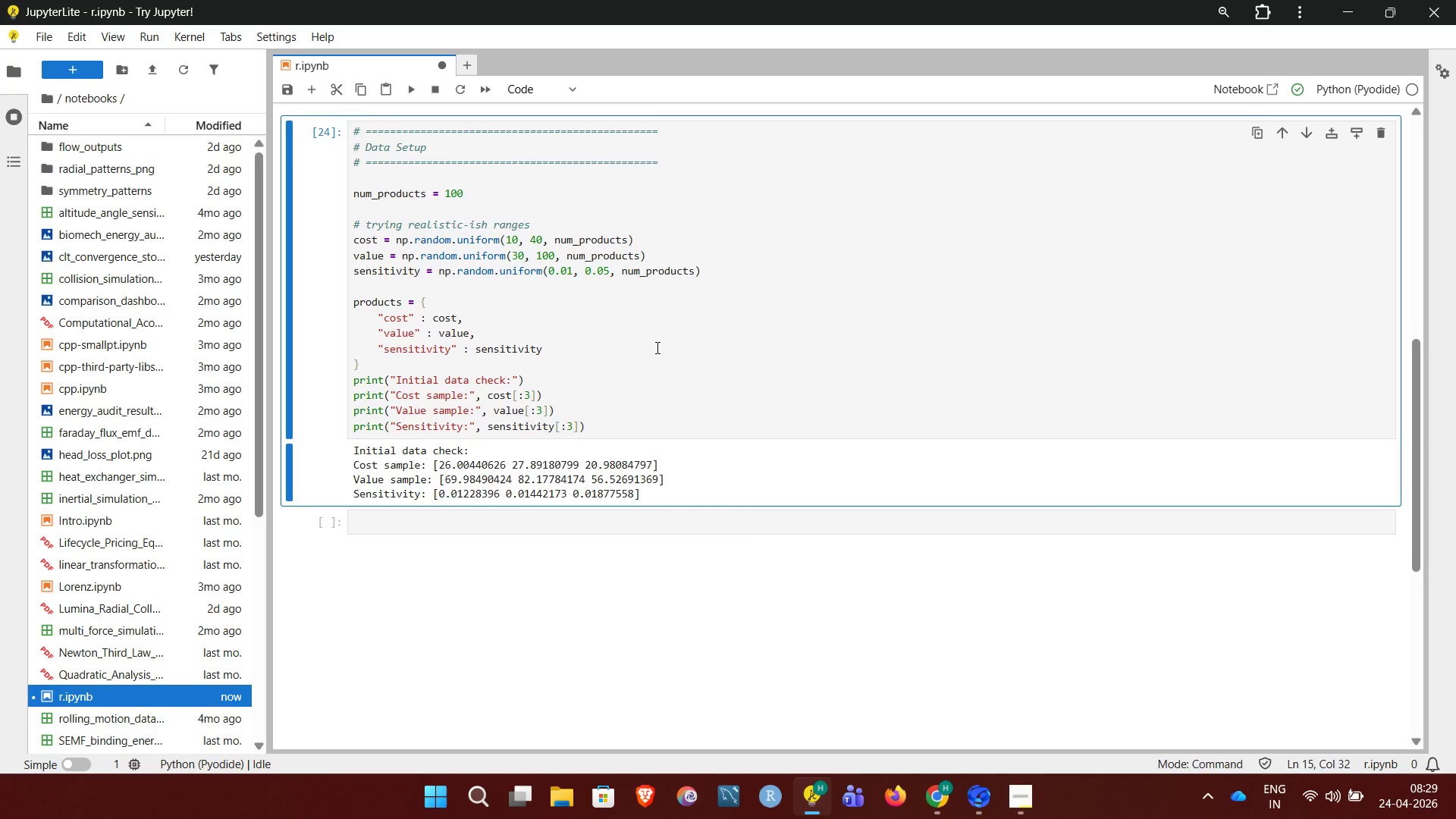 
left_click([656, 347])
 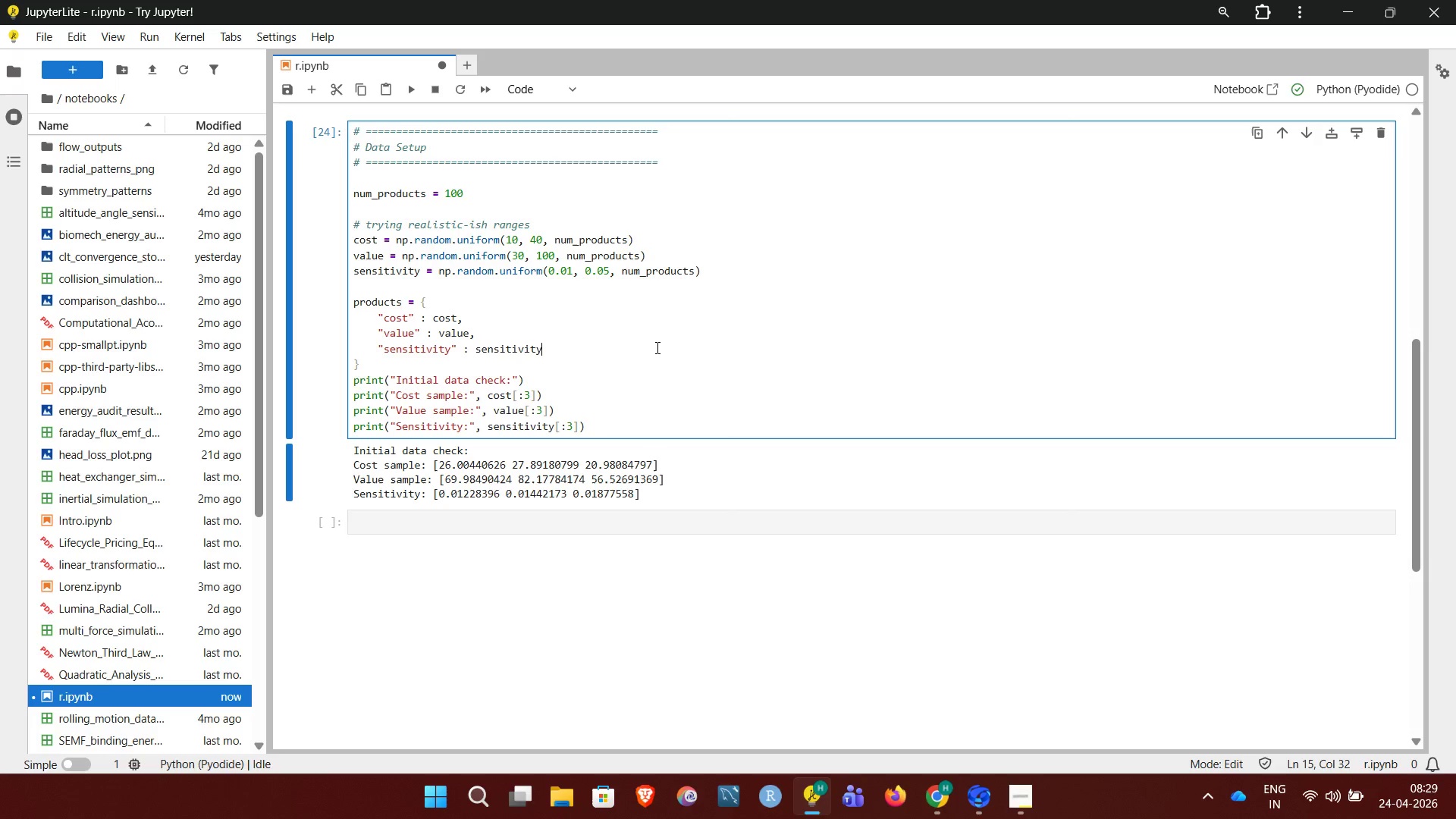 
key(Control+Enter)
 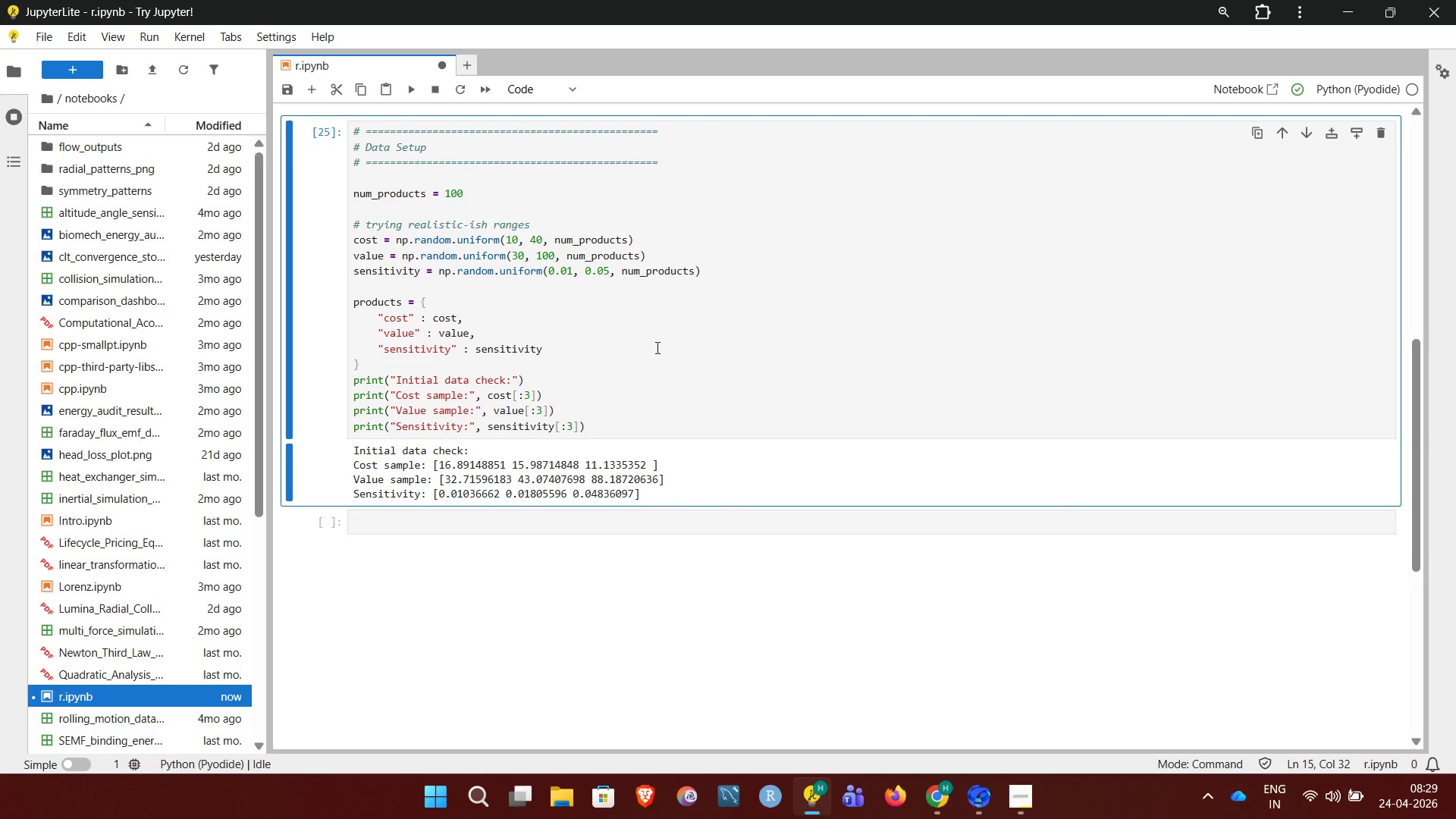 
left_click([656, 347])
 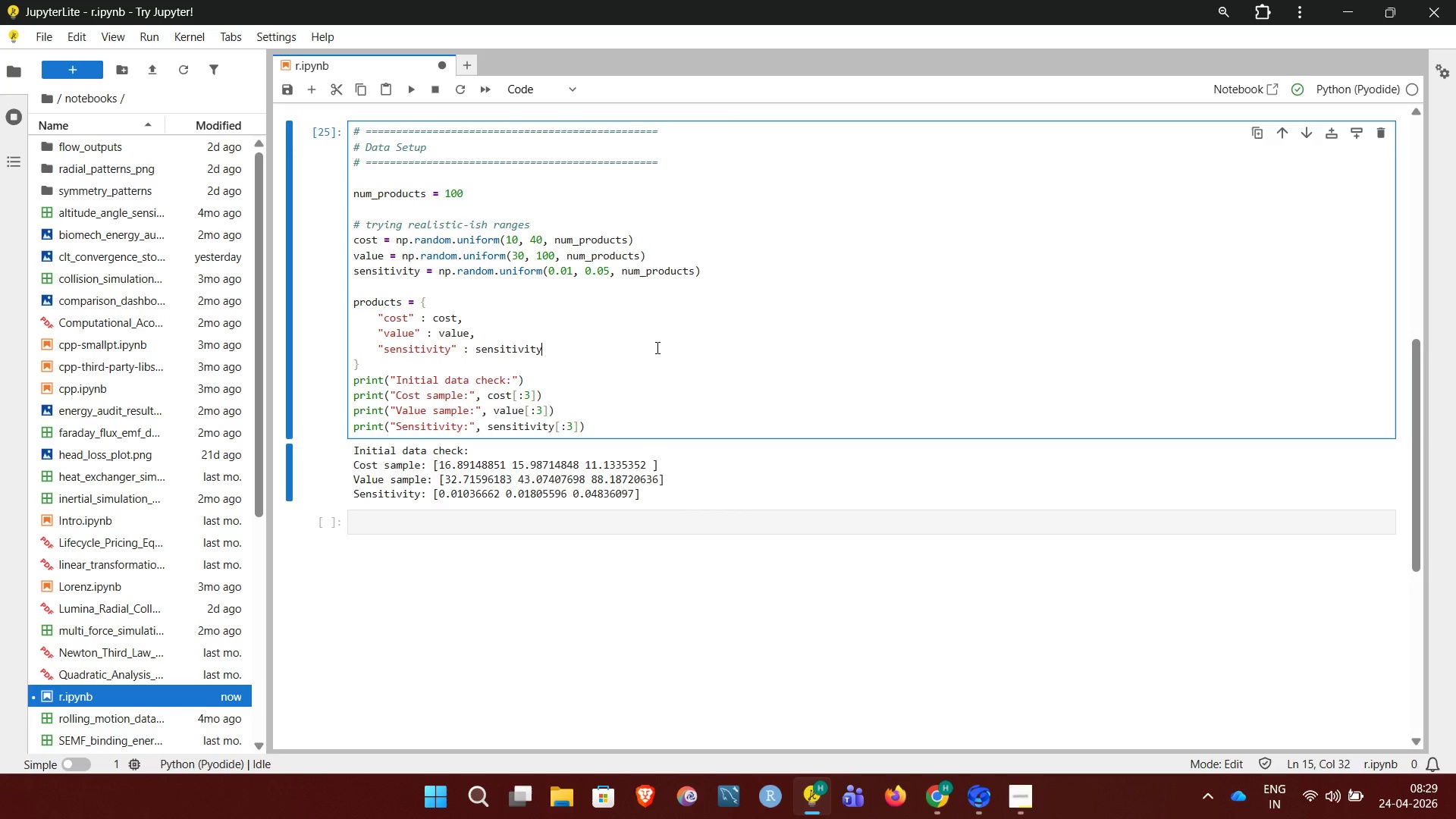 
key(Control+Enter)
 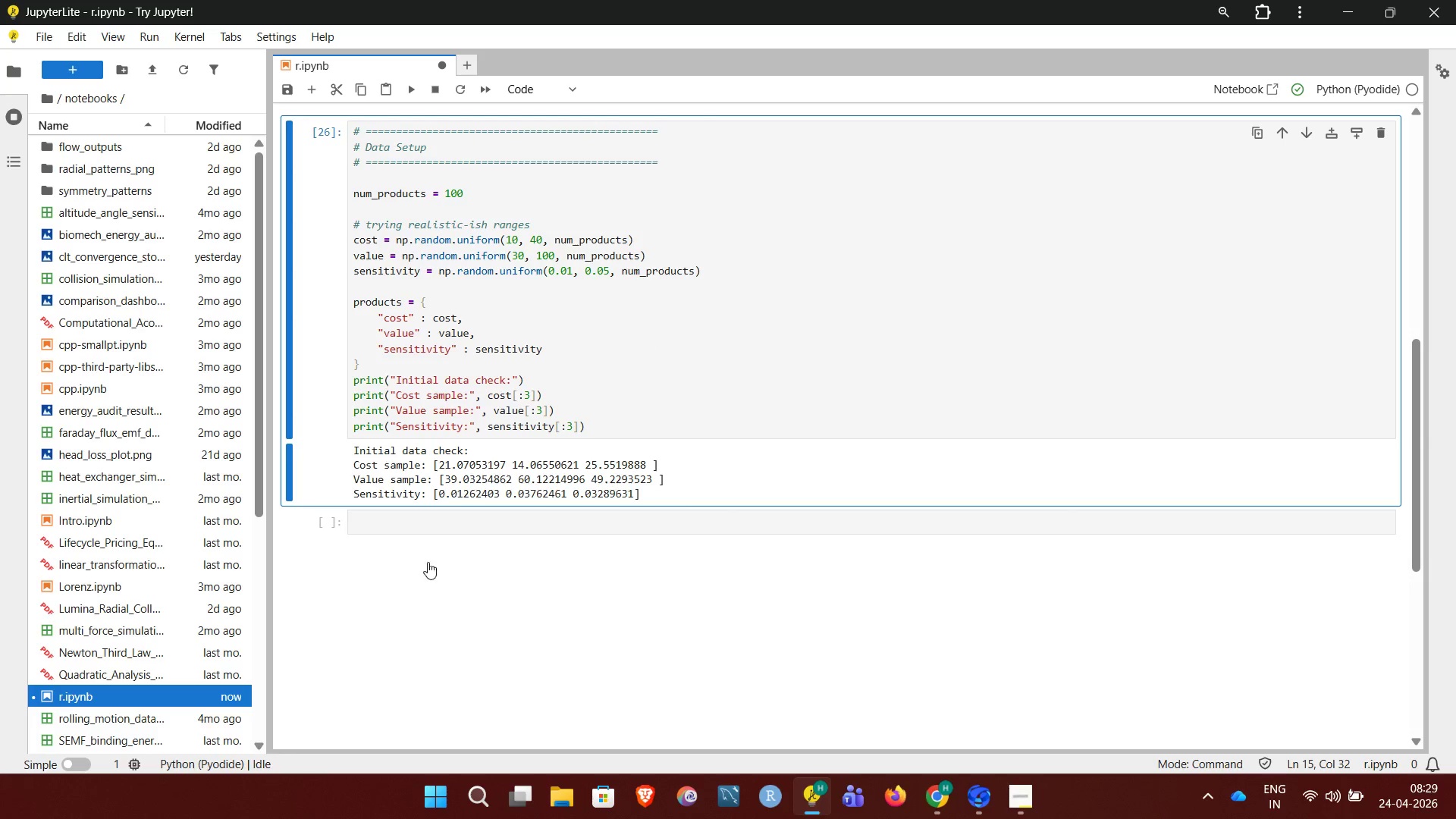 
left_click([409, 518])
 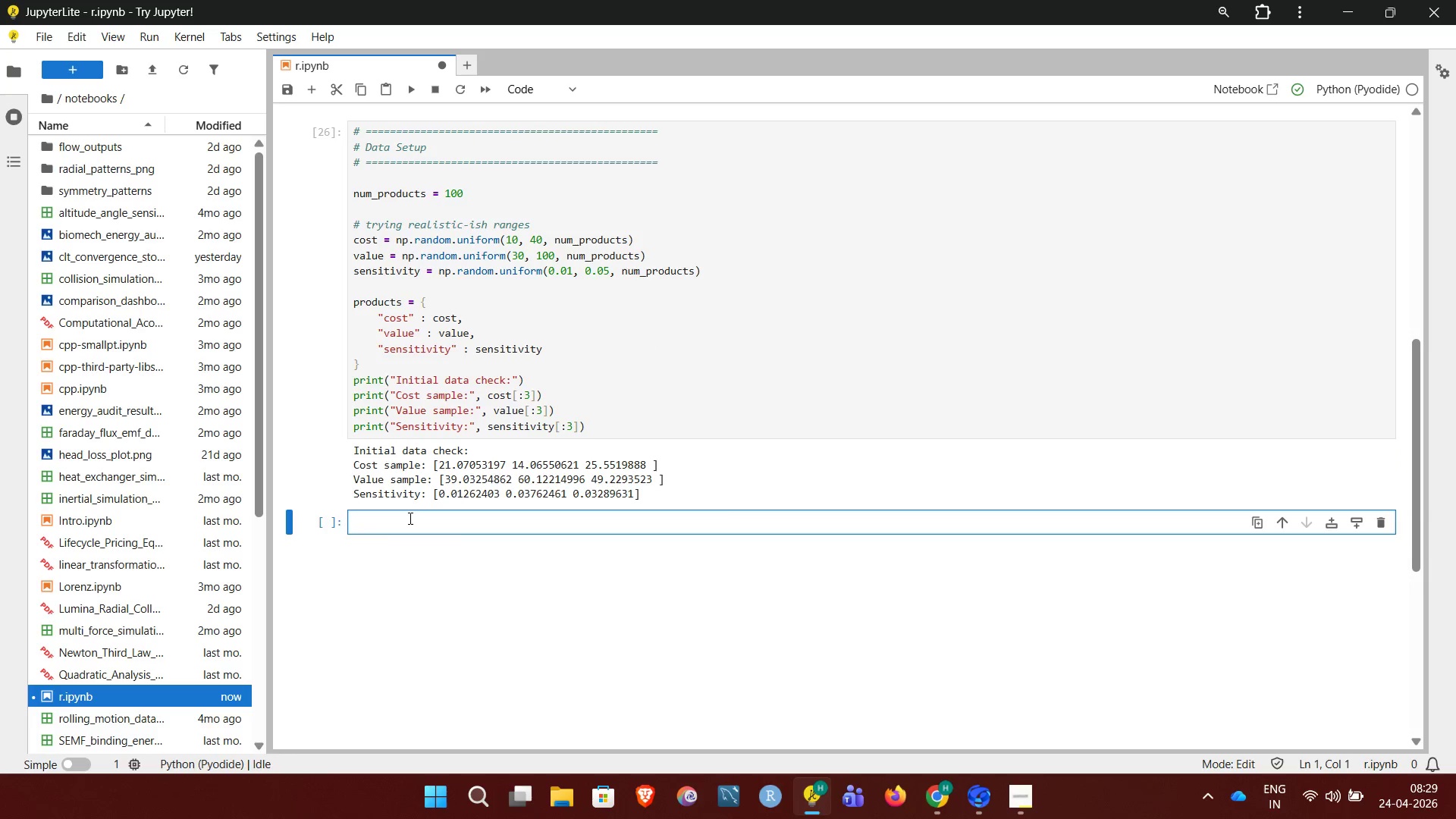 
wait(8.34)
 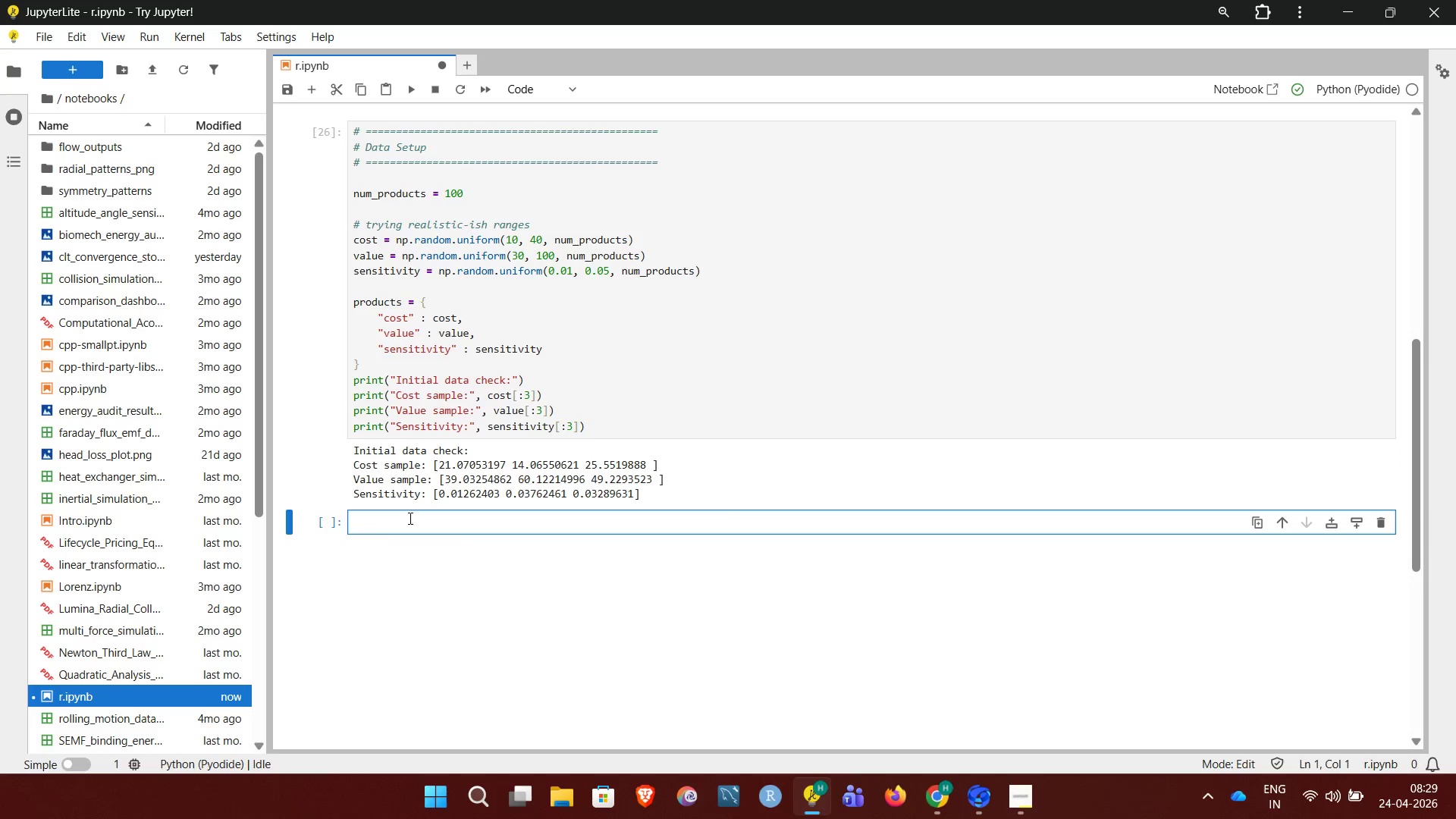 
left_click([568, 83])
 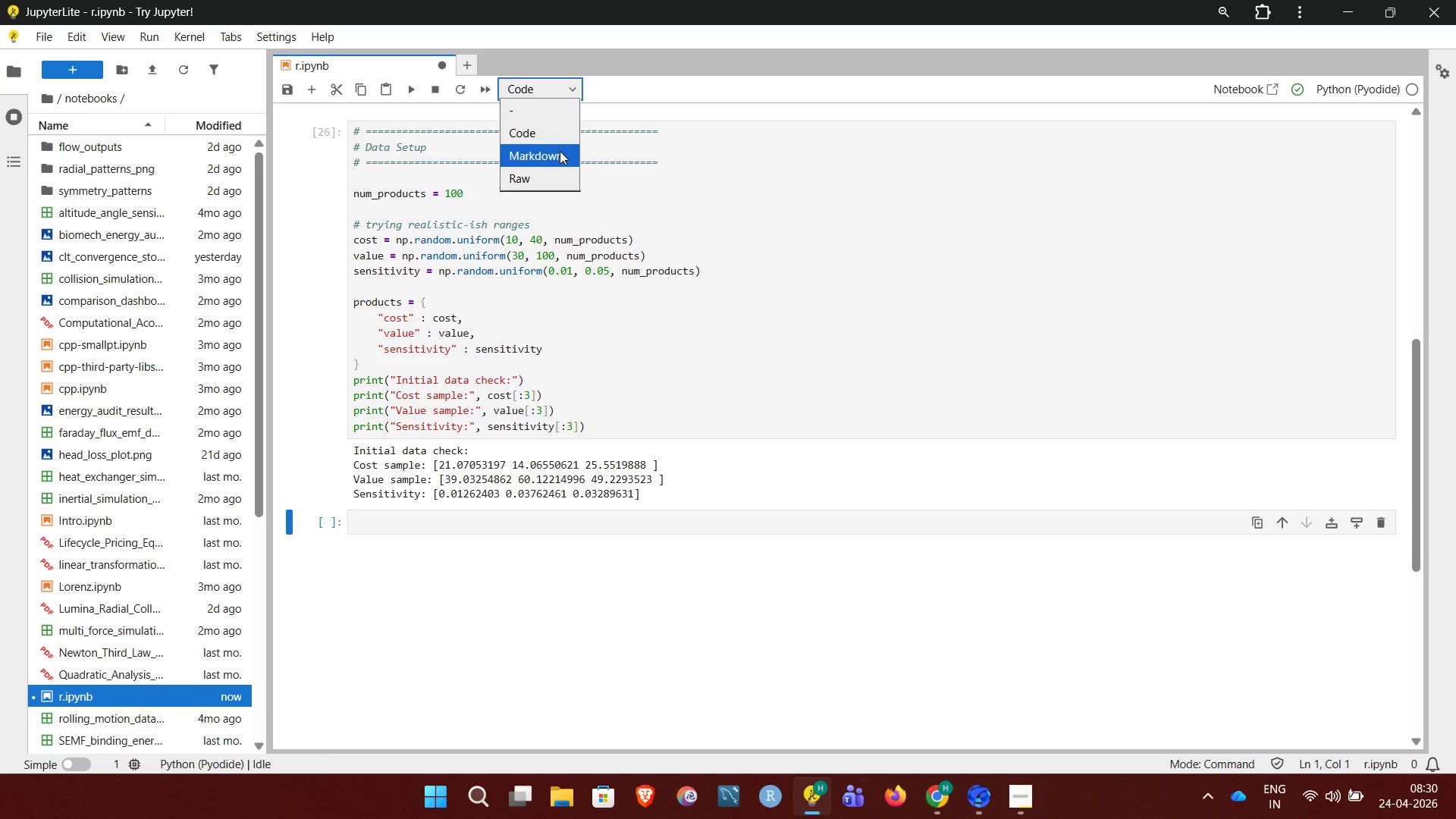 
left_click([562, 155])
 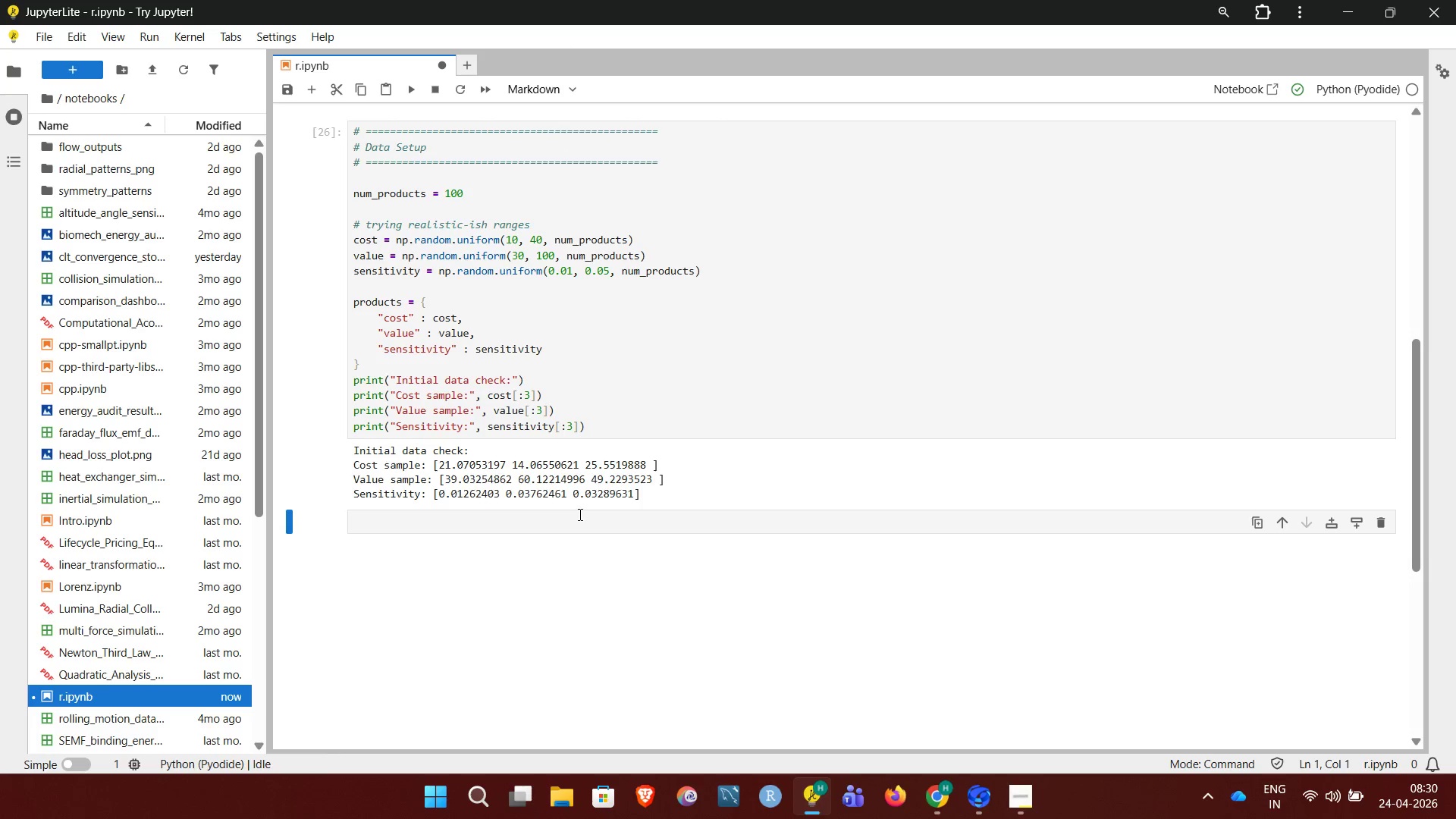 
left_click([586, 526])
 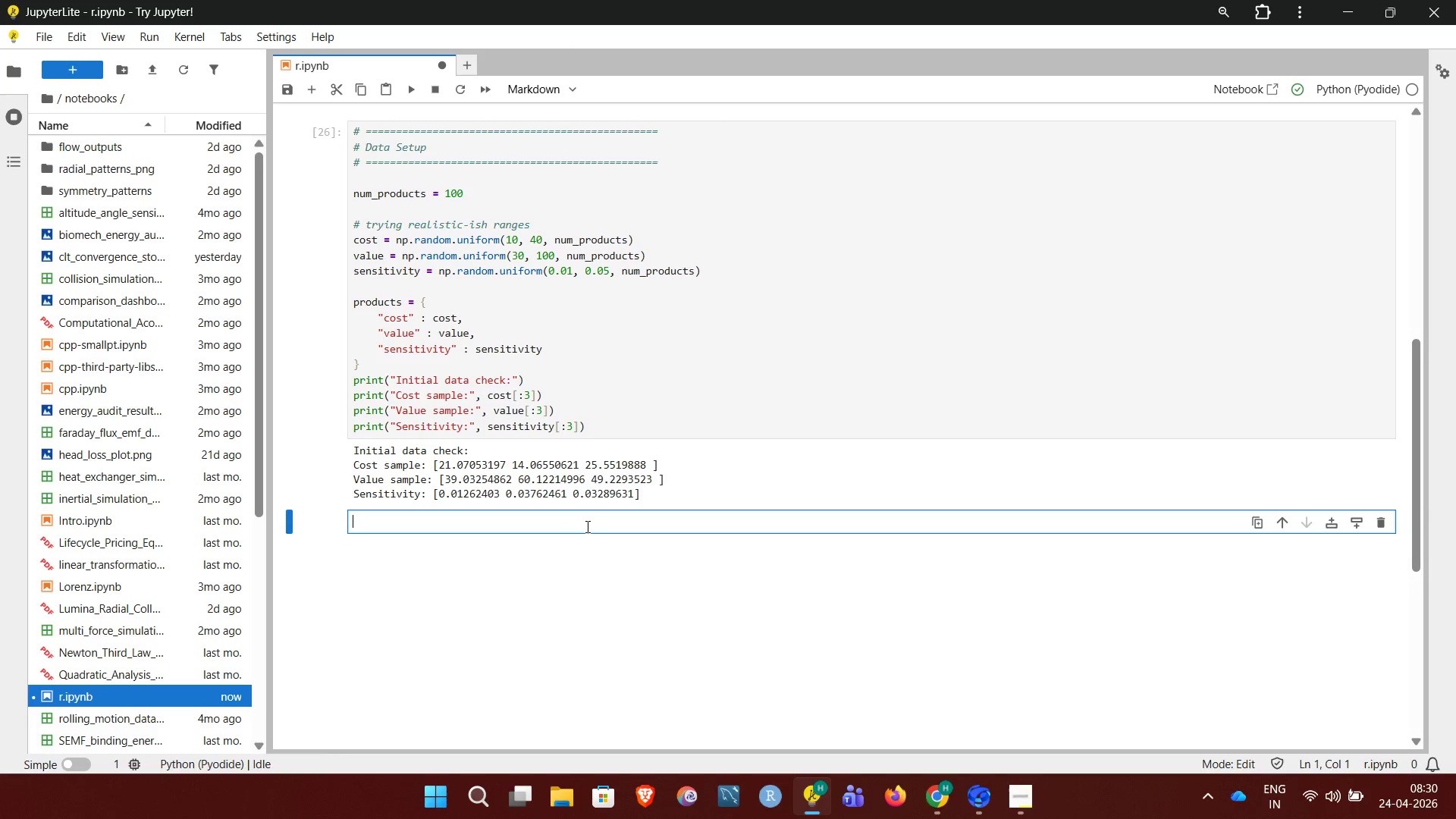 
wait(8.7)
 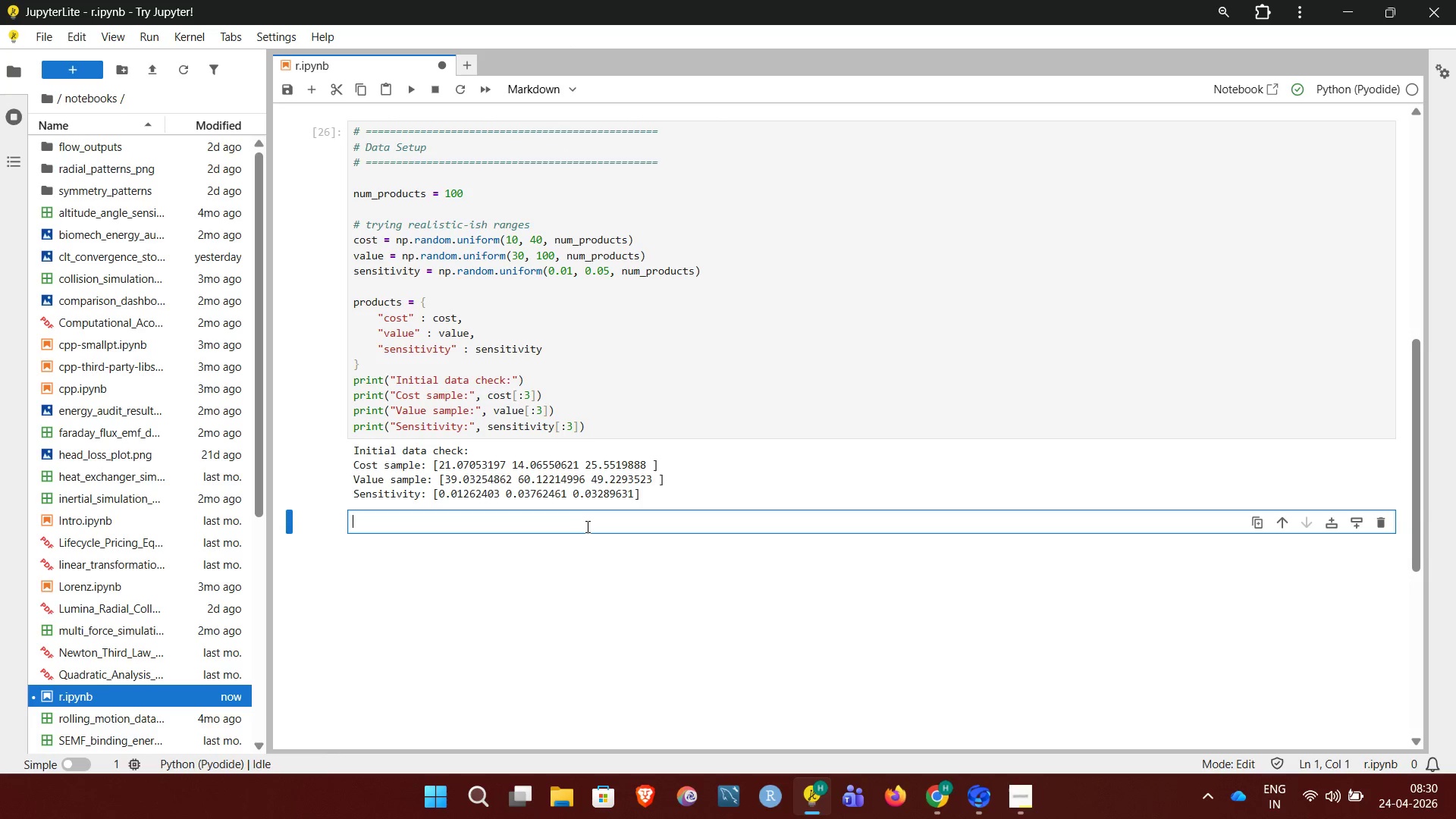 
left_click([601, 344])
 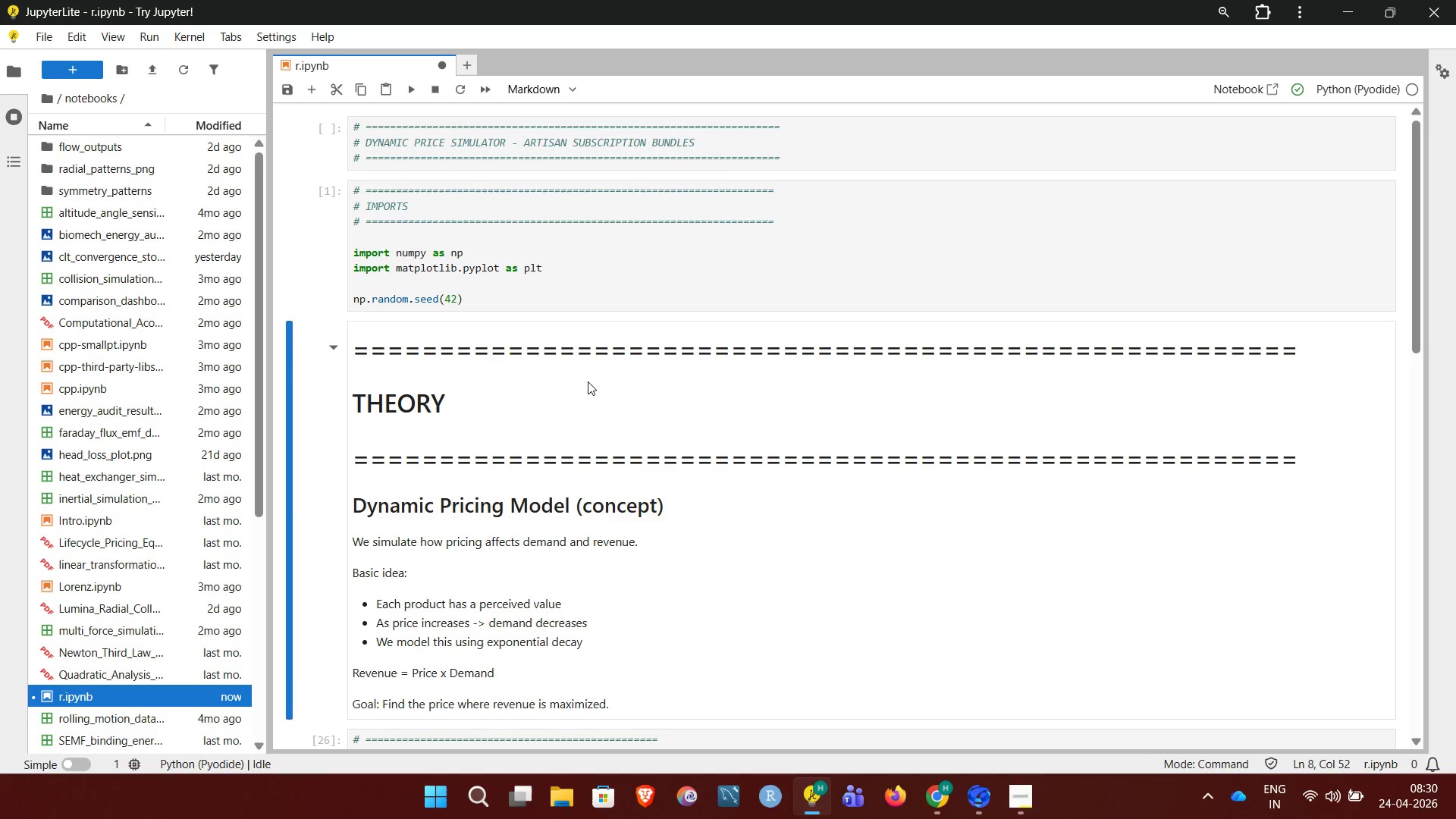 
left_click([588, 381])
 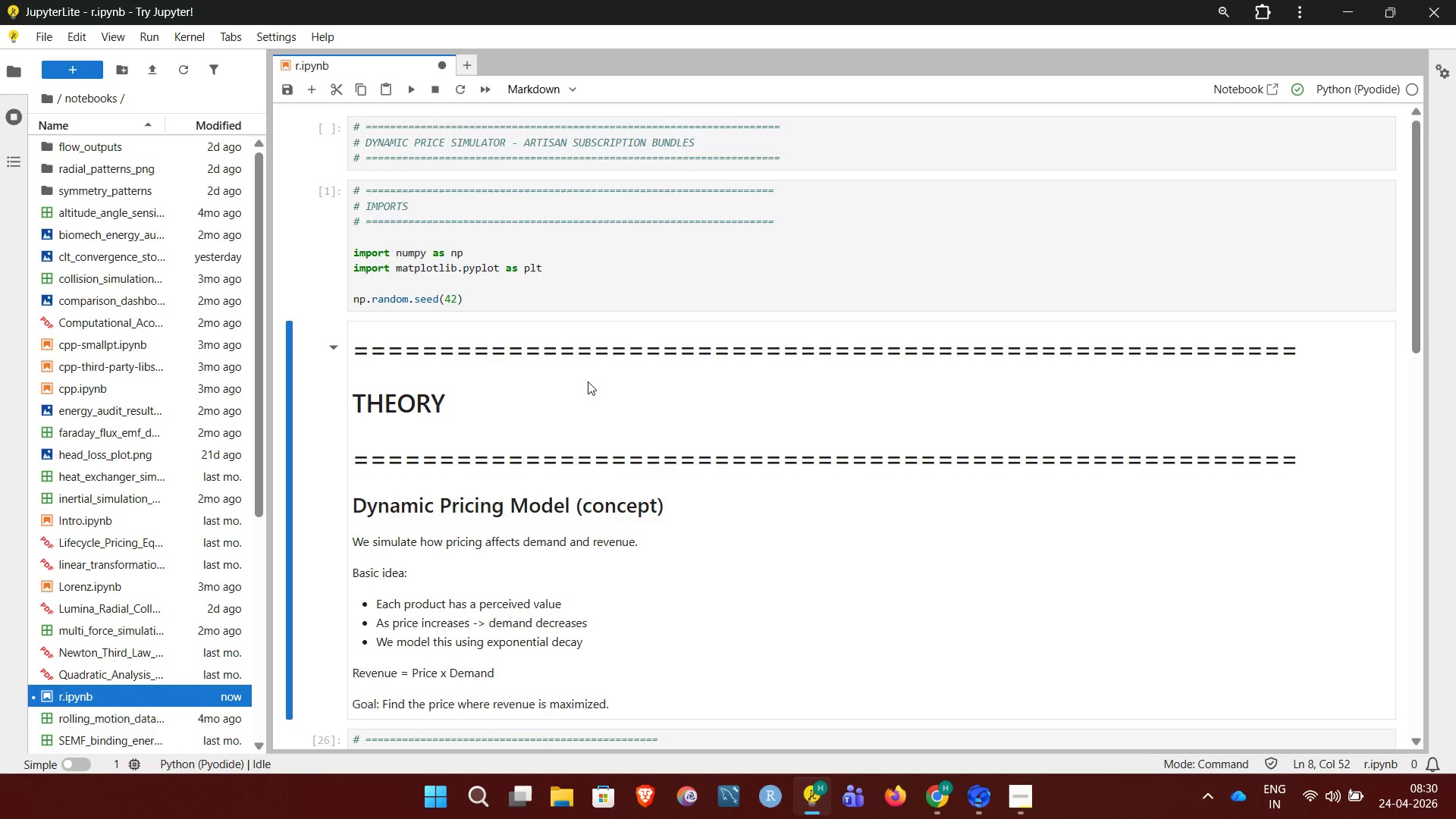 
double_click([588, 381])
 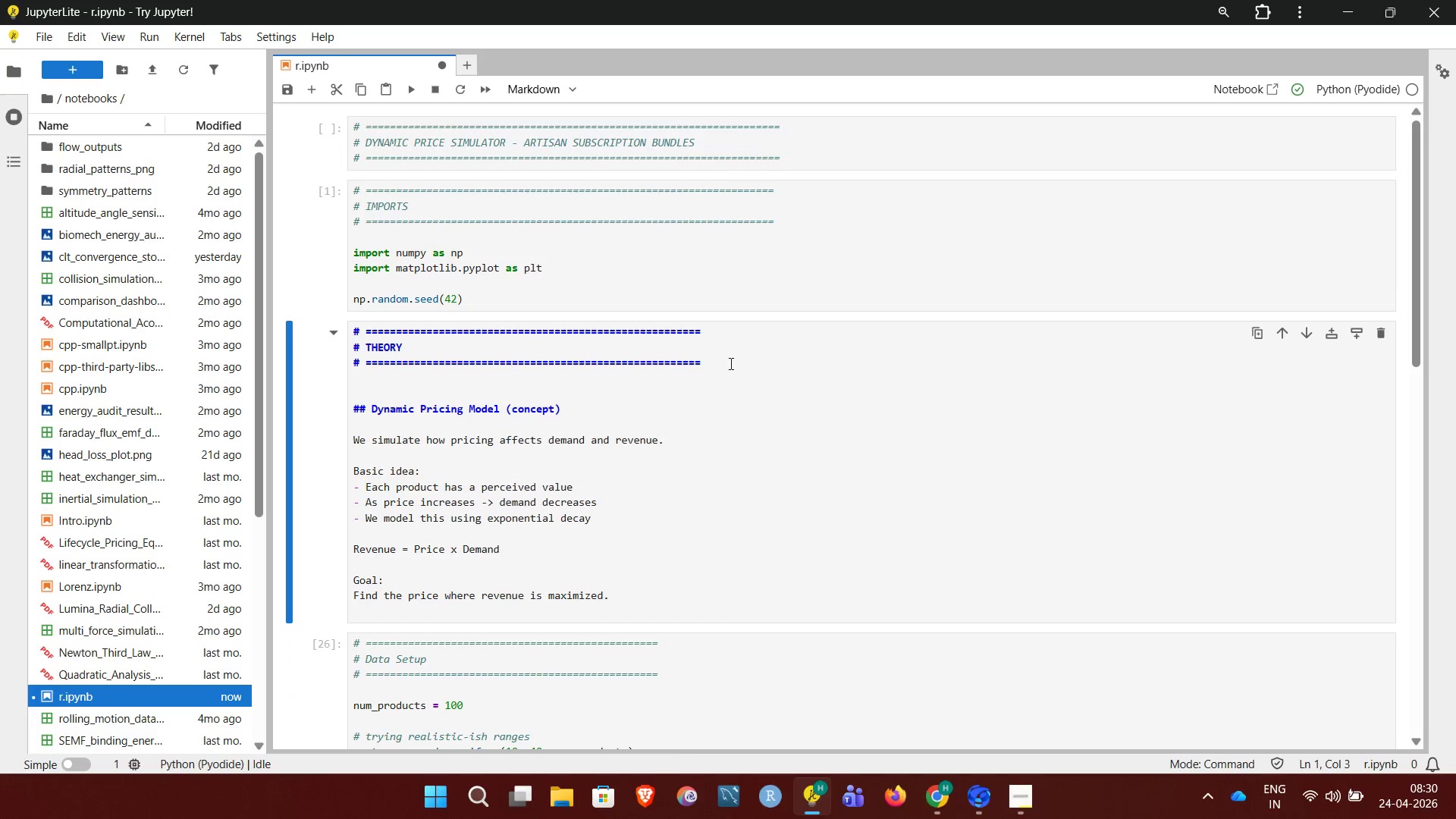 
left_click_drag(start_coordinate=[730, 363], to_coordinate=[347, 337])
 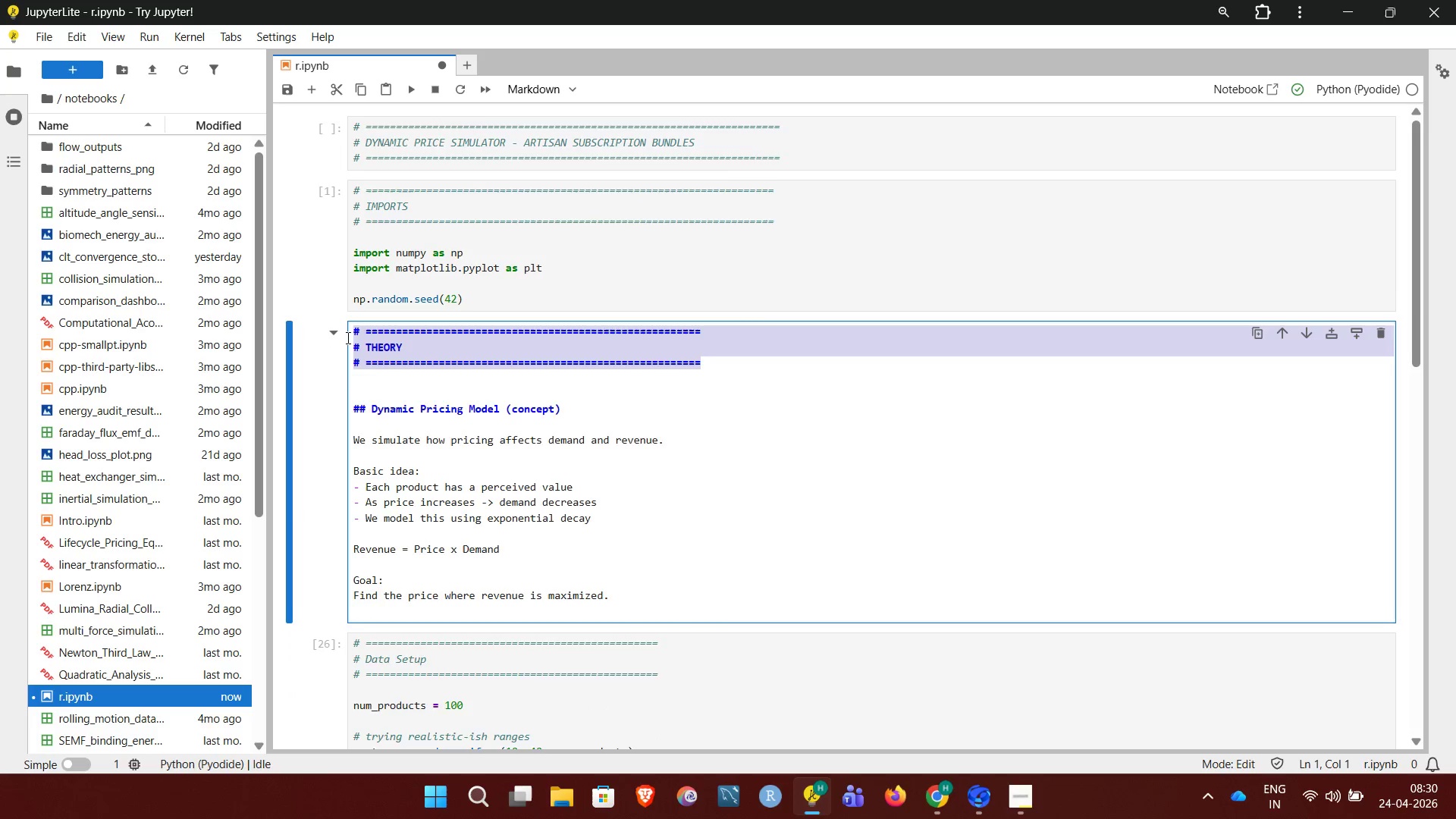 
key(Backspace)
 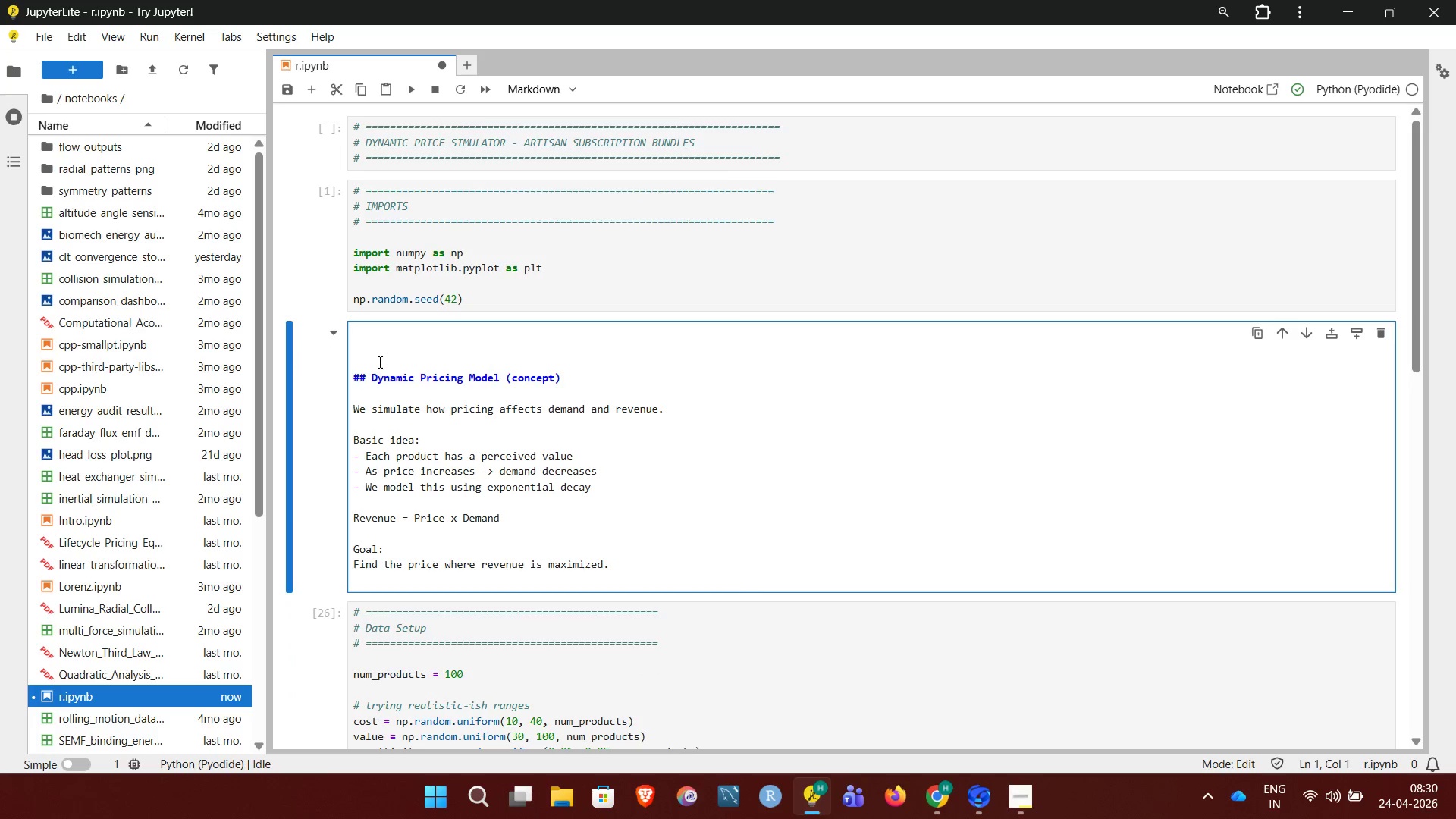 
left_click_drag(start_coordinate=[383, 366], to_coordinate=[338, 319])
 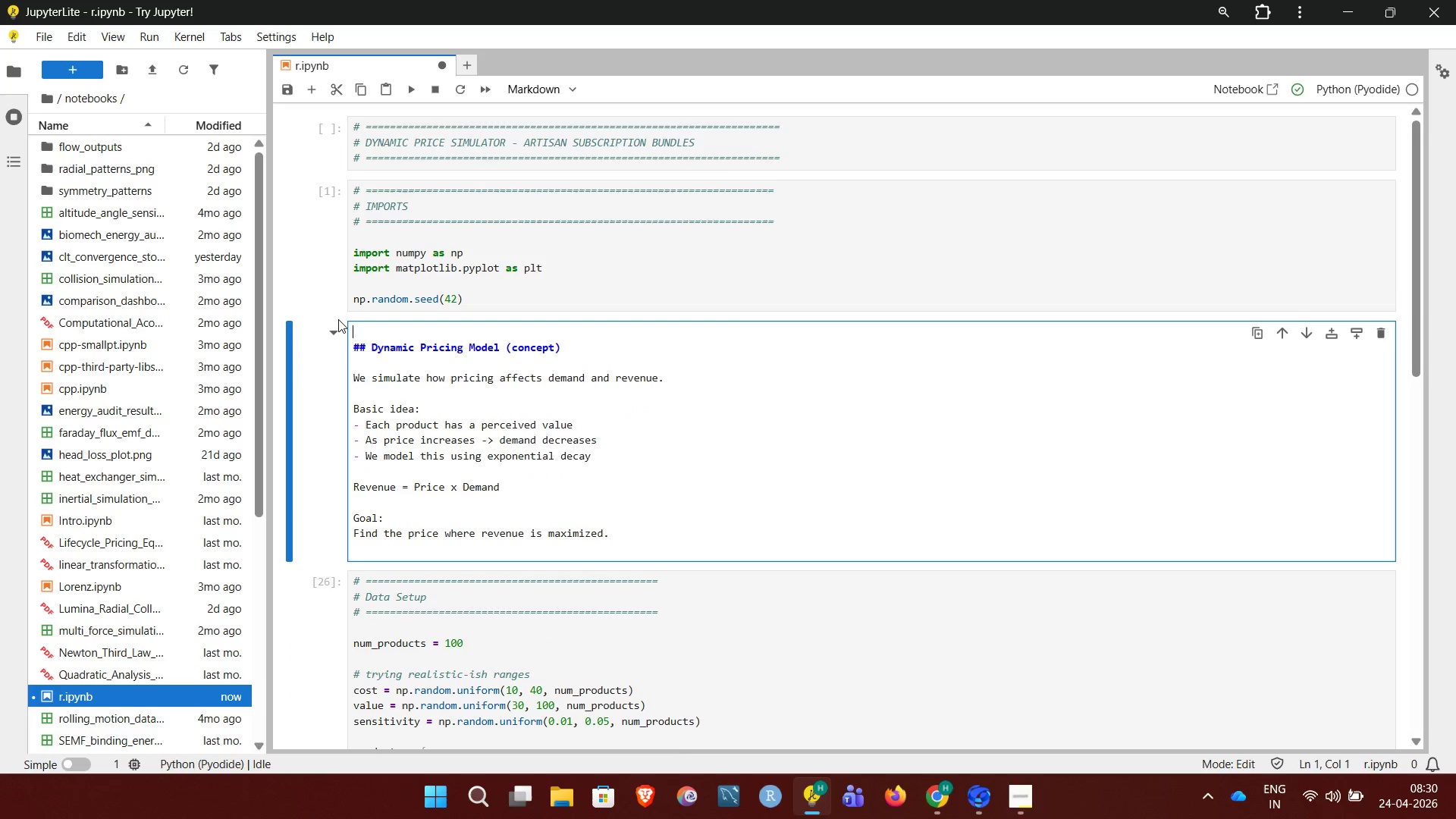 
key(Backspace)
 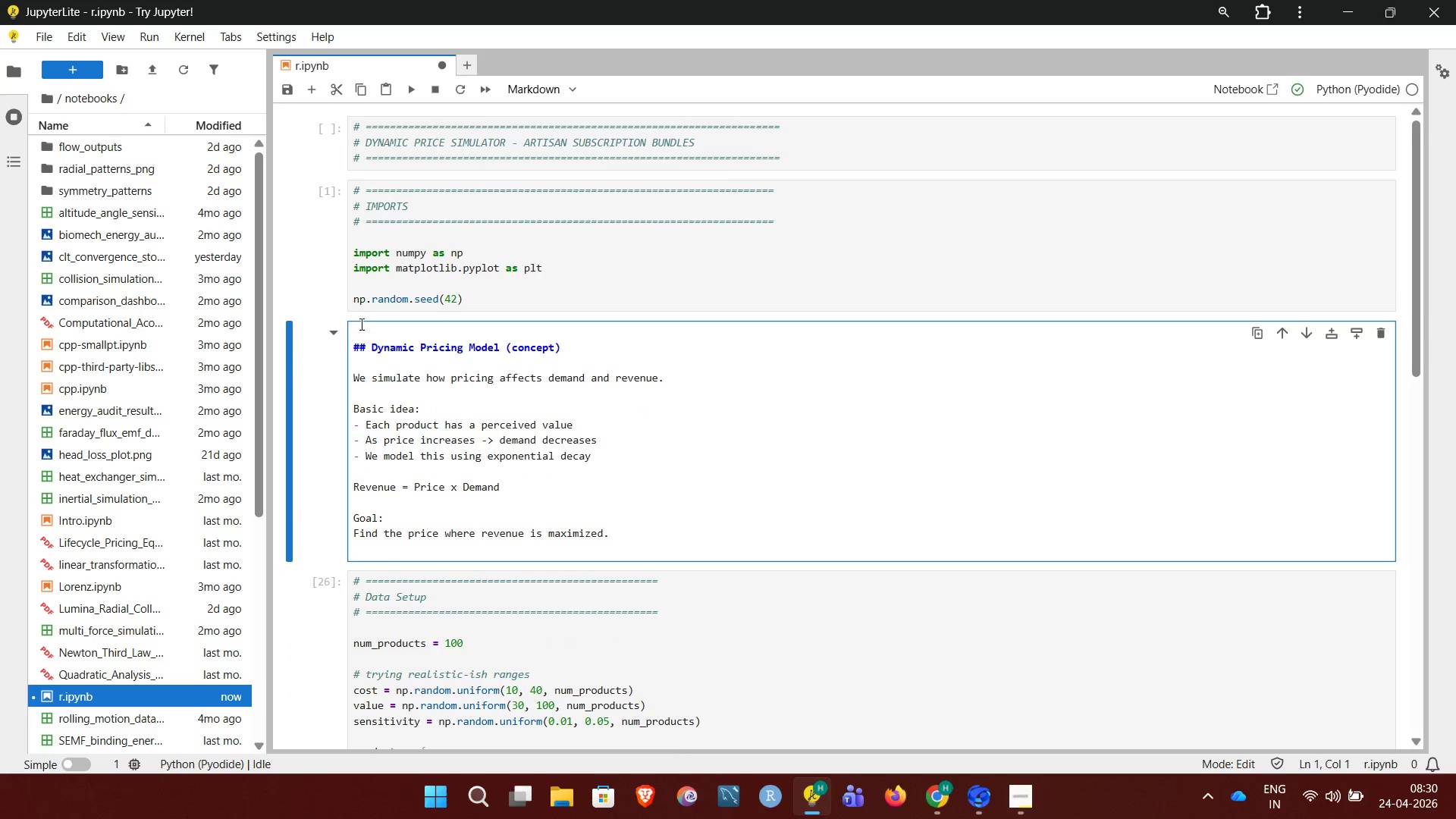 
key(Backspace)
 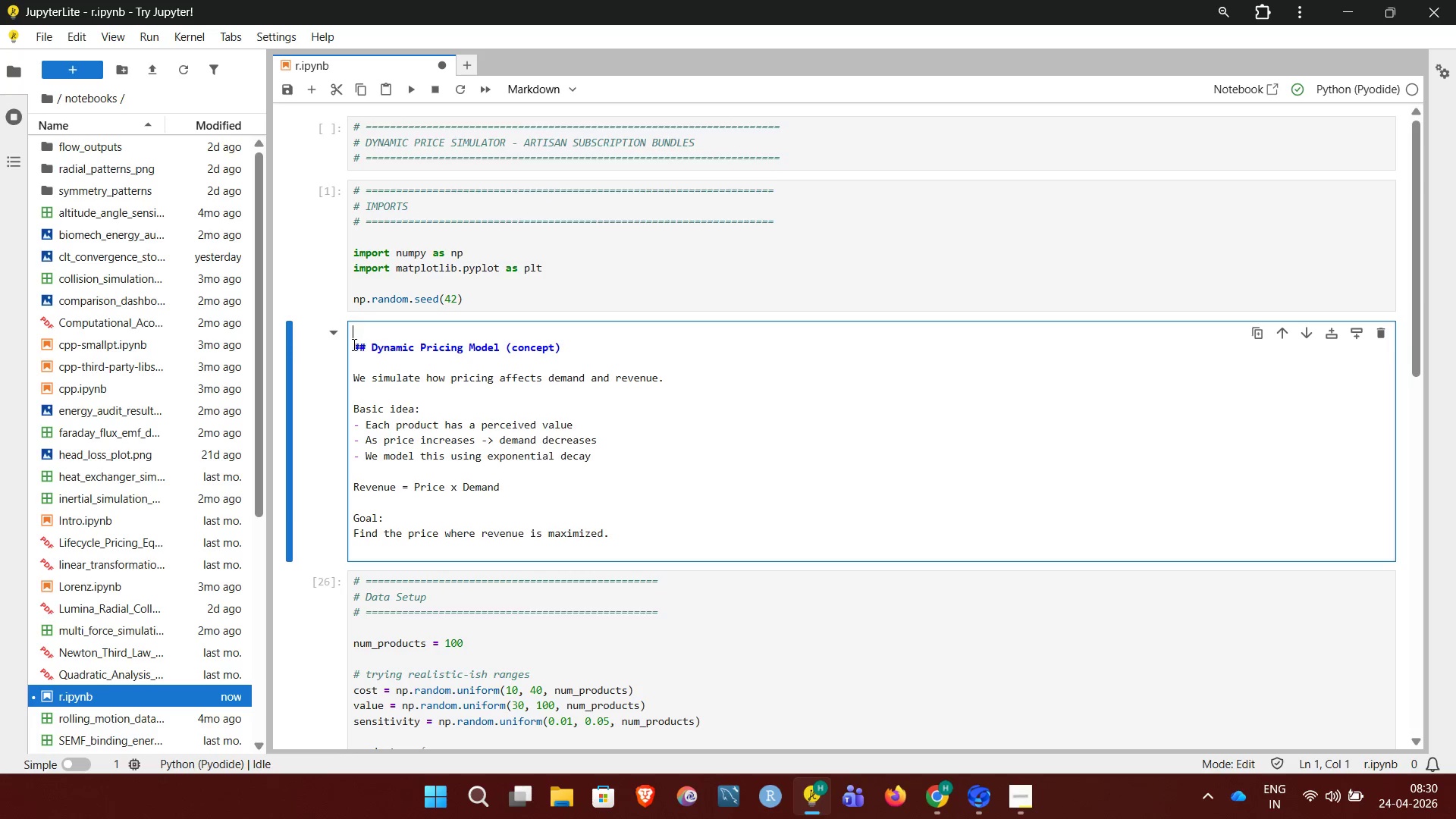 
left_click([352, 344])
 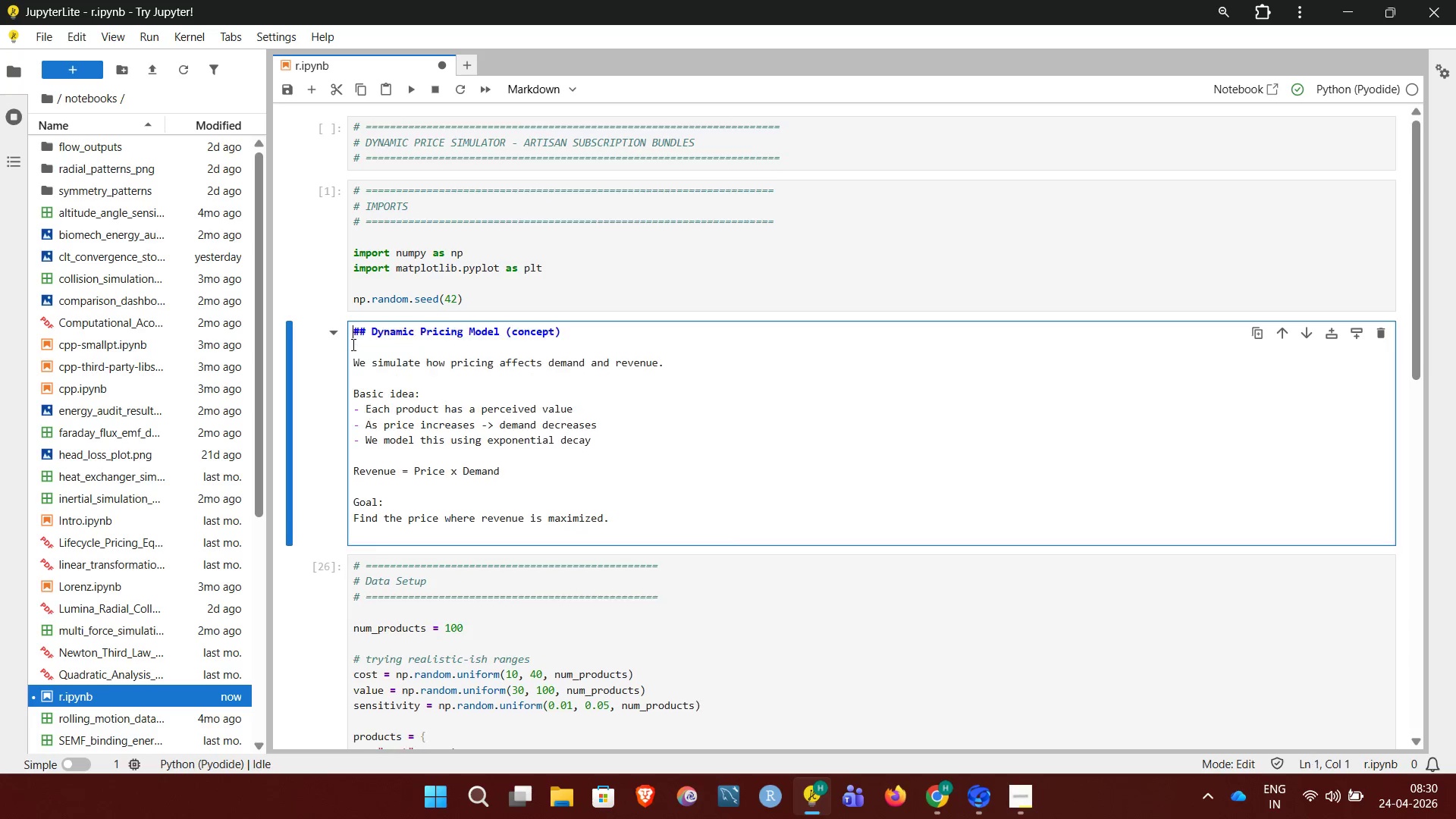 
key(Backspace)
 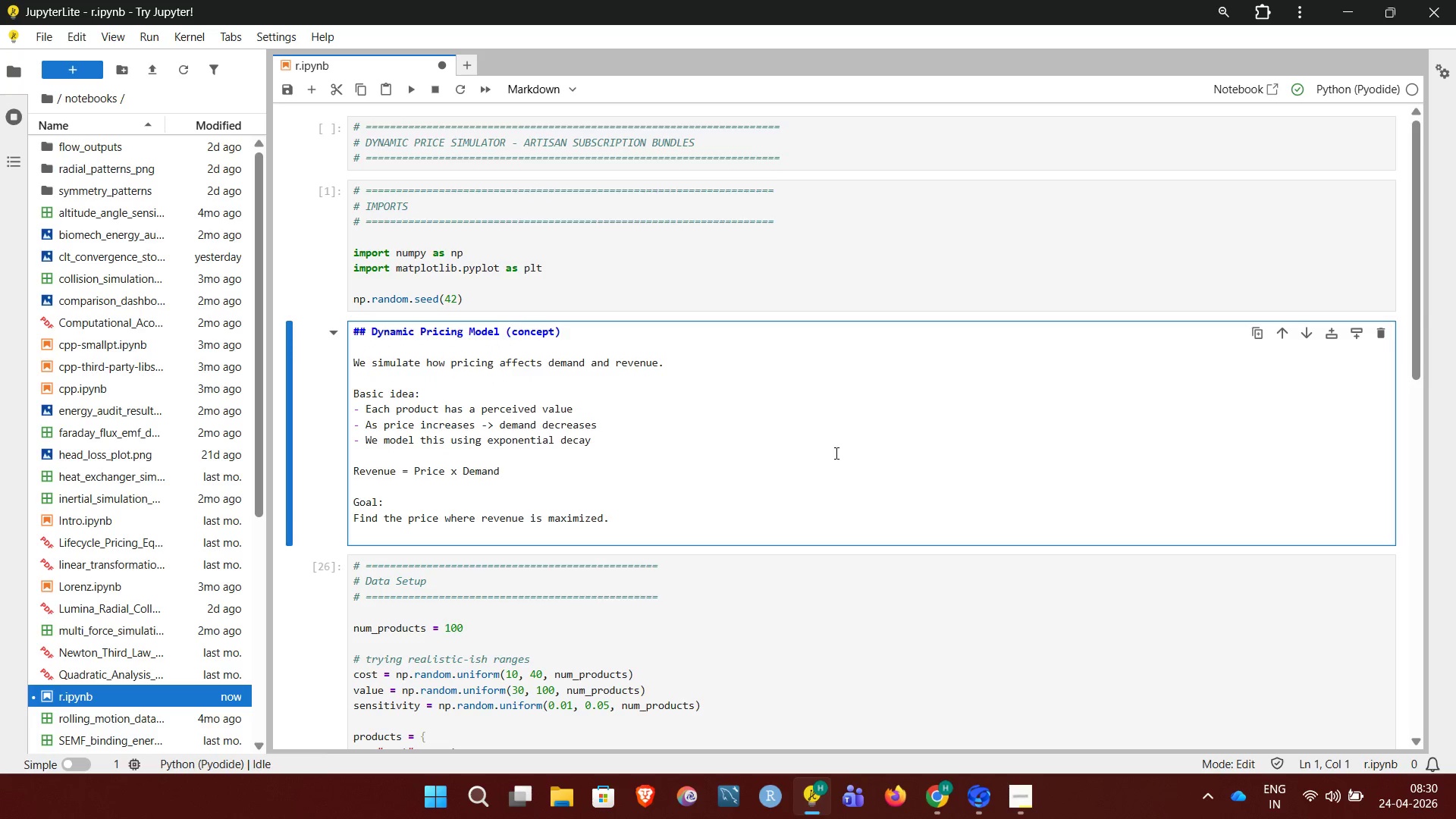 
left_click([858, 463])
 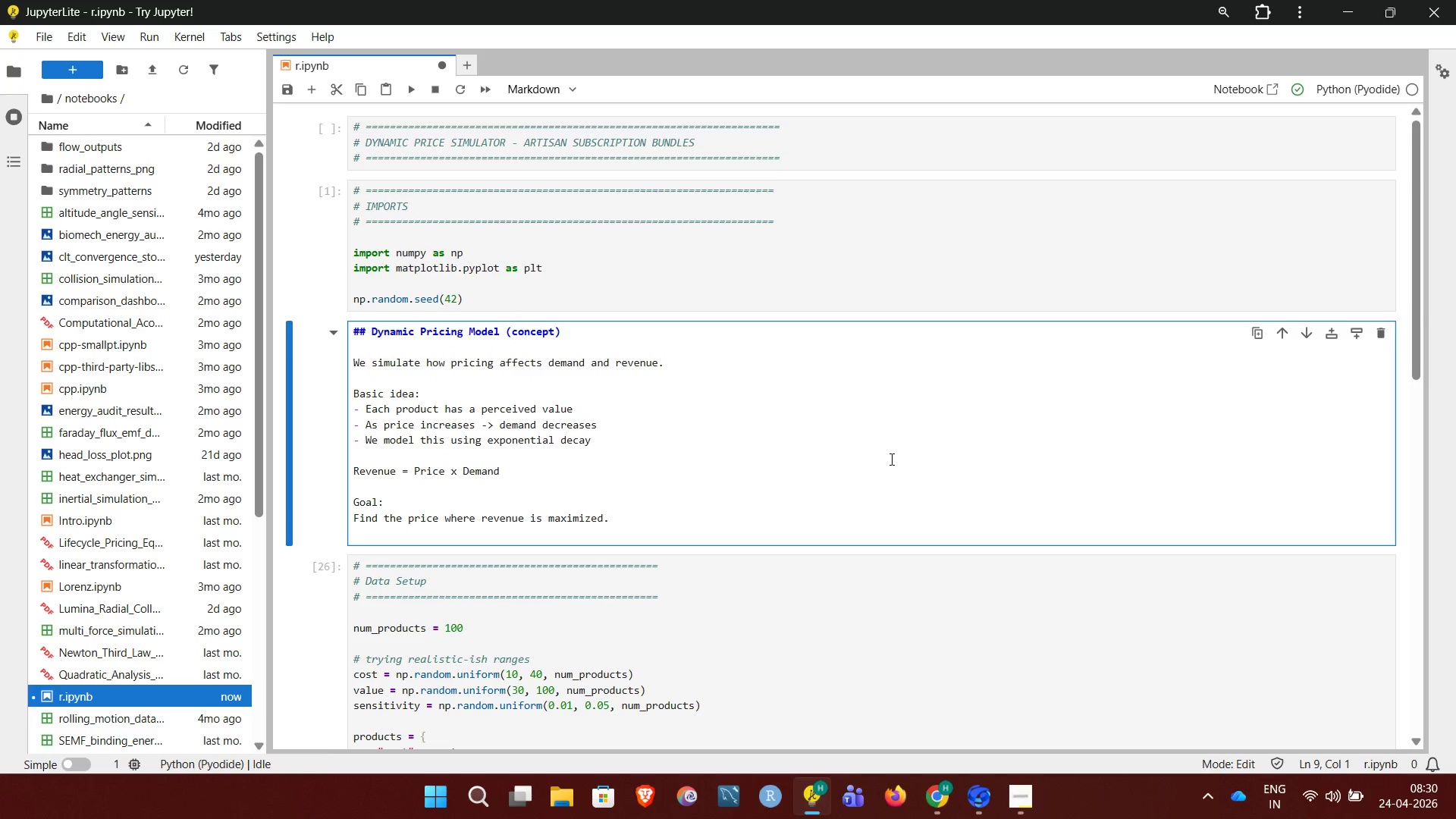 
key(Shift+ShiftRight)
 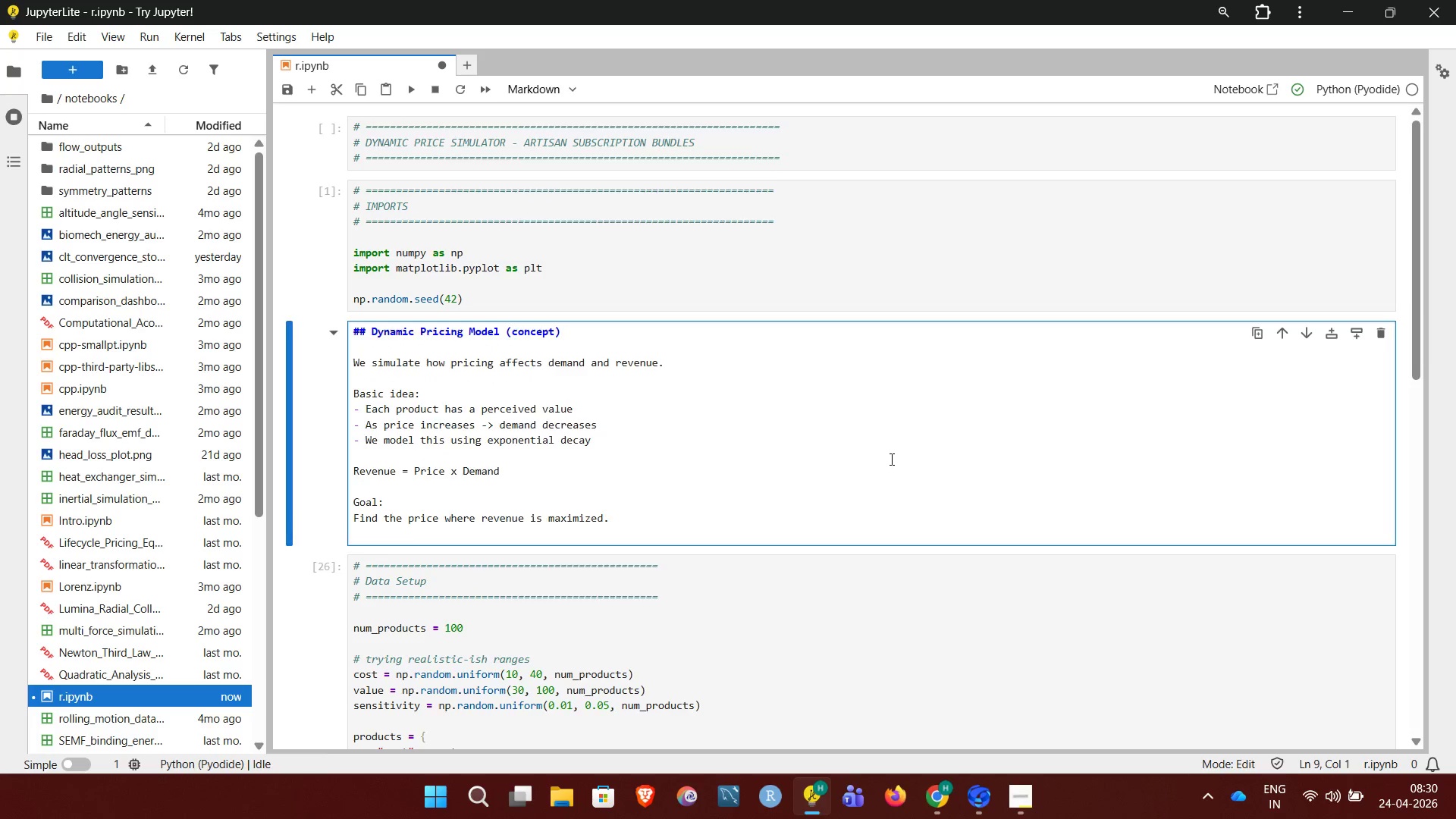 
key(Shift+Enter)
 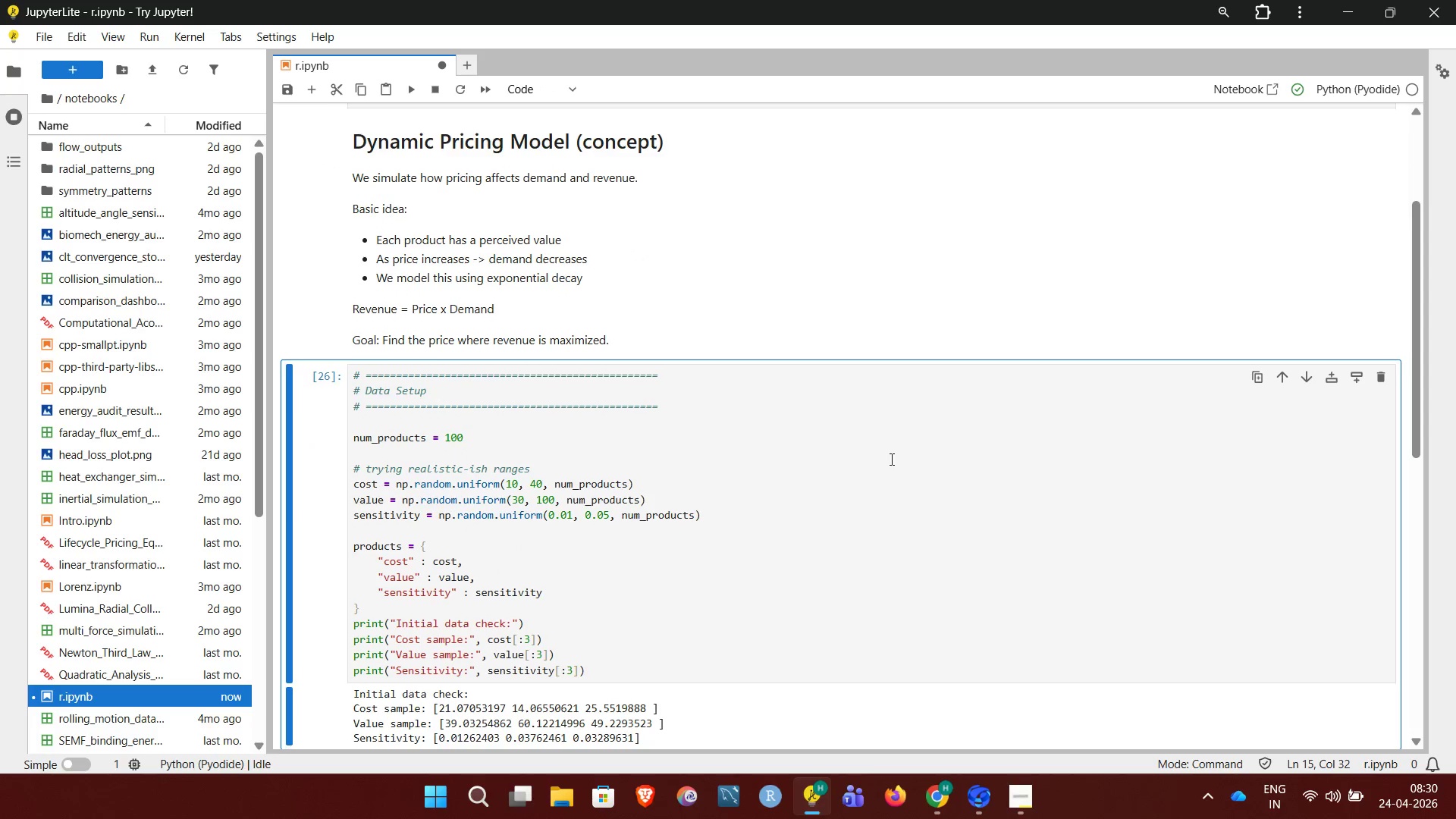 
left_click([837, 580])
 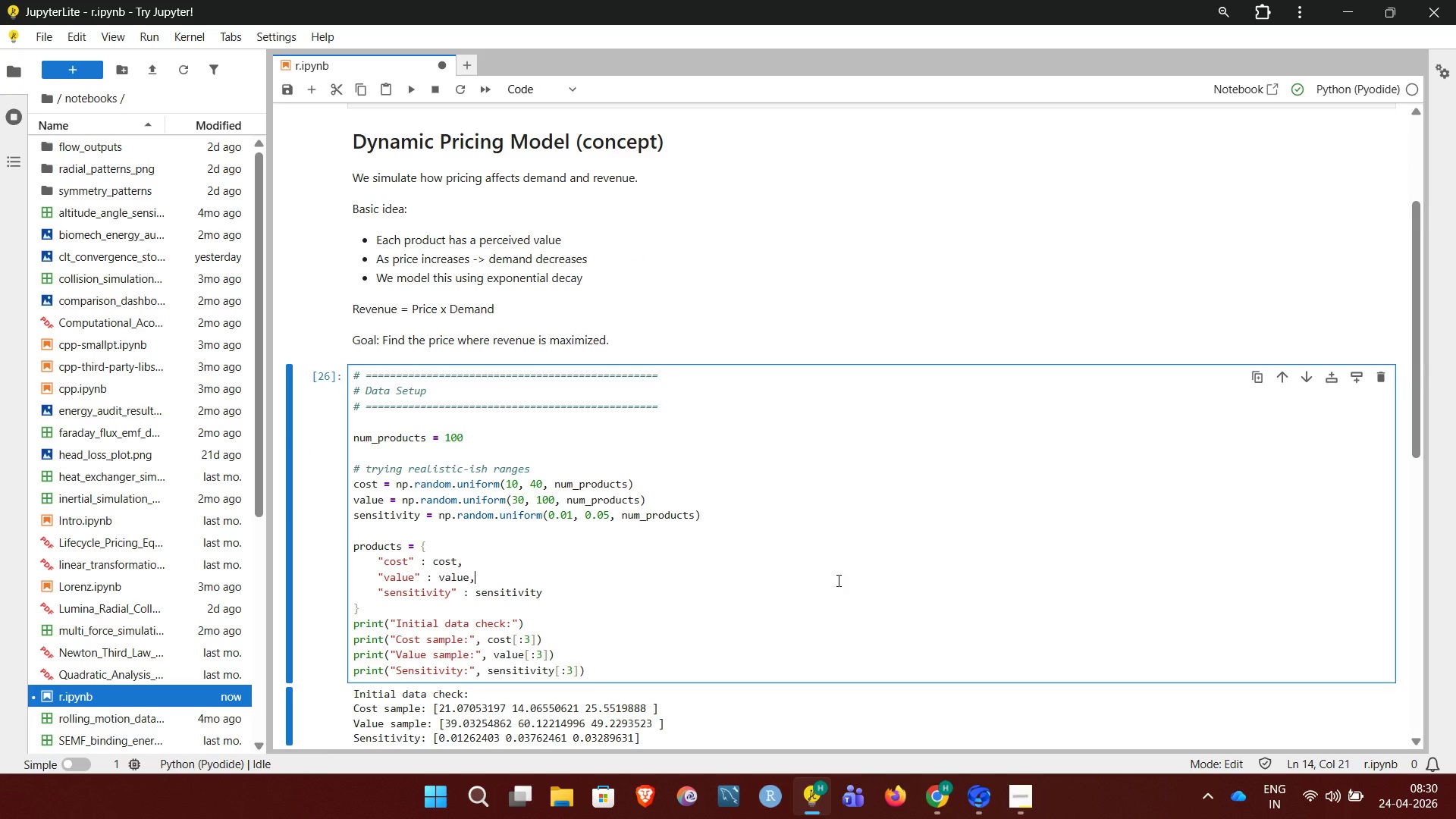 
key(Shift+ShiftRight)
 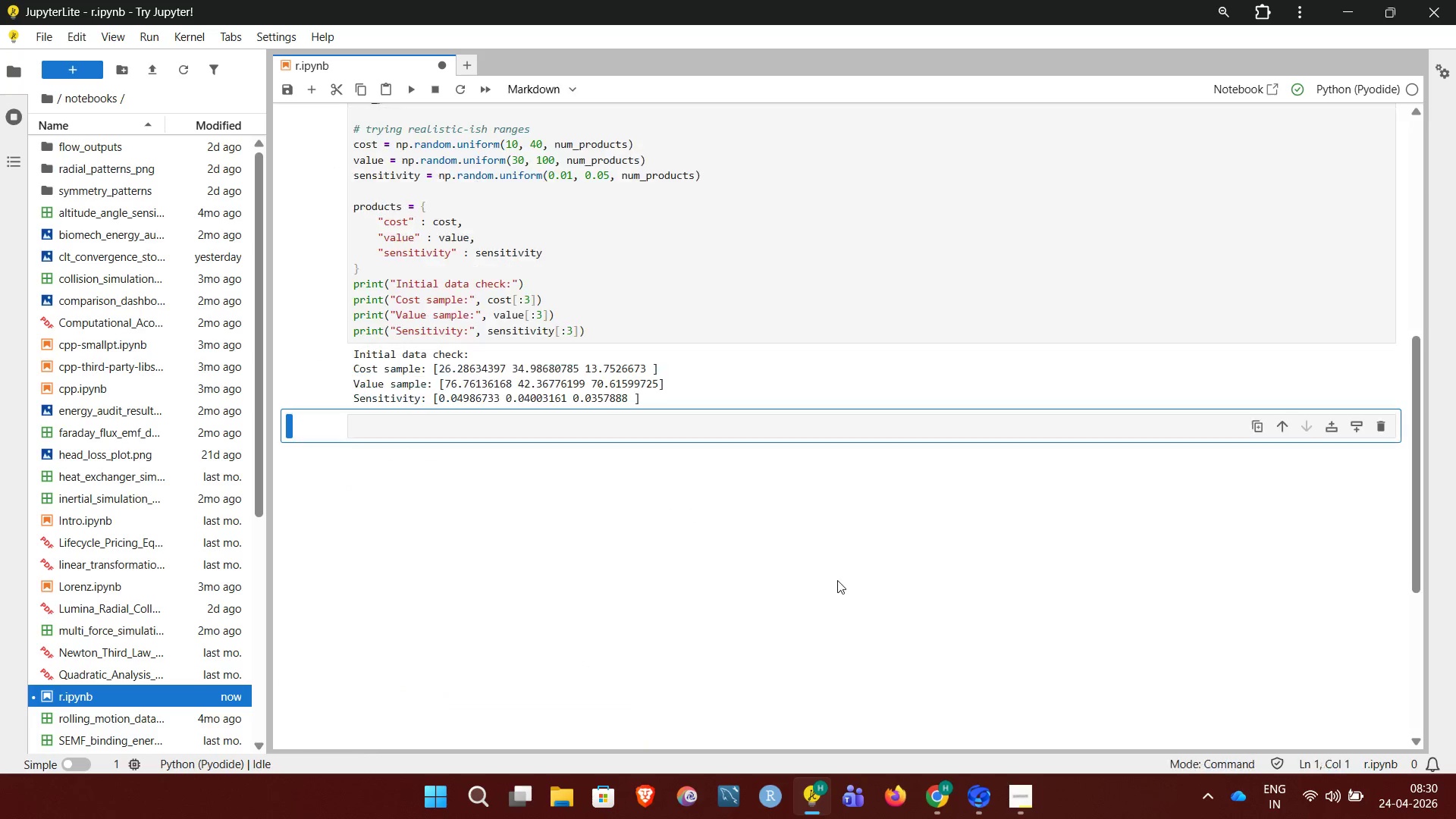 
key(Shift+Enter)
 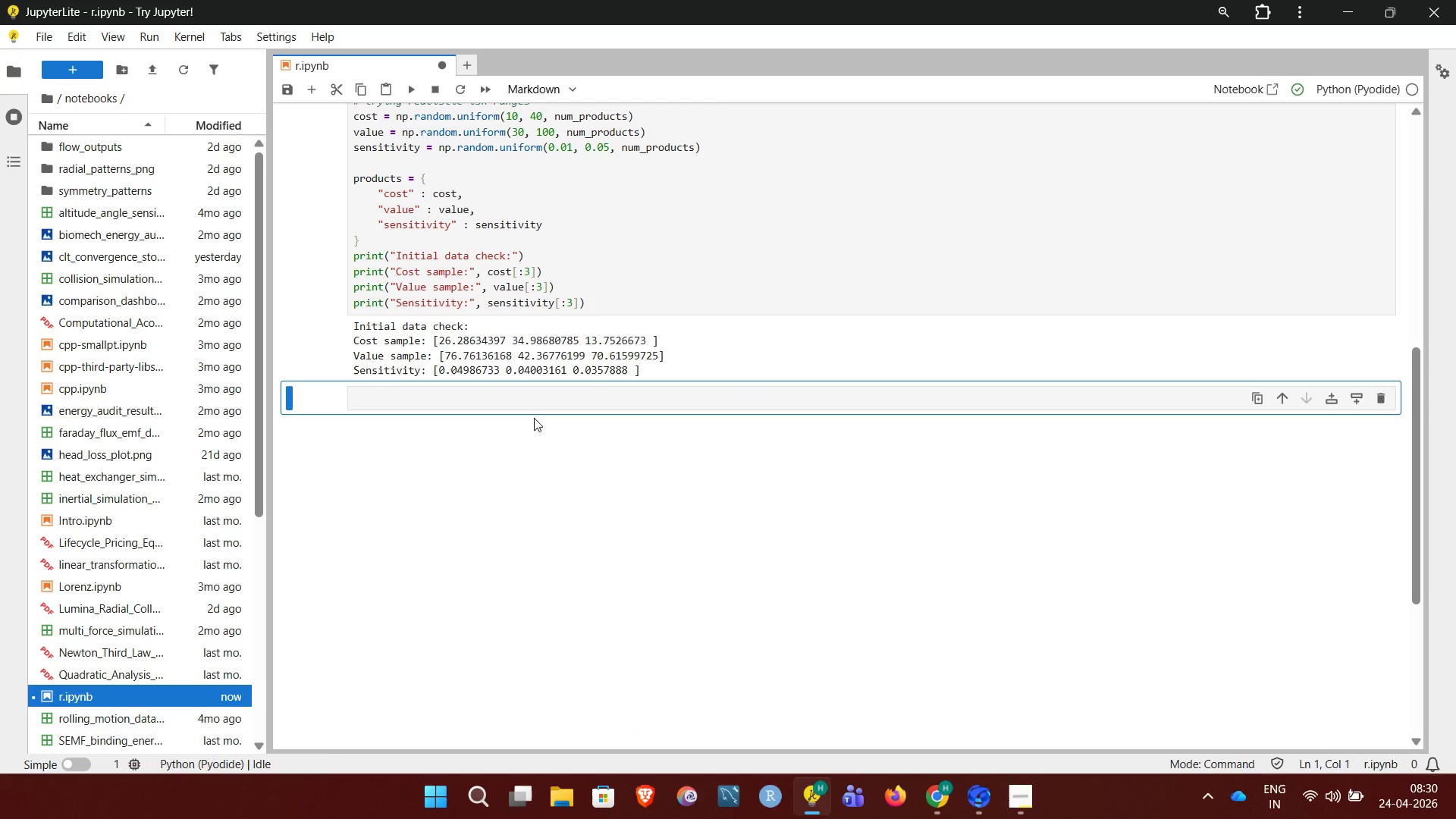 
left_click([510, 400])
 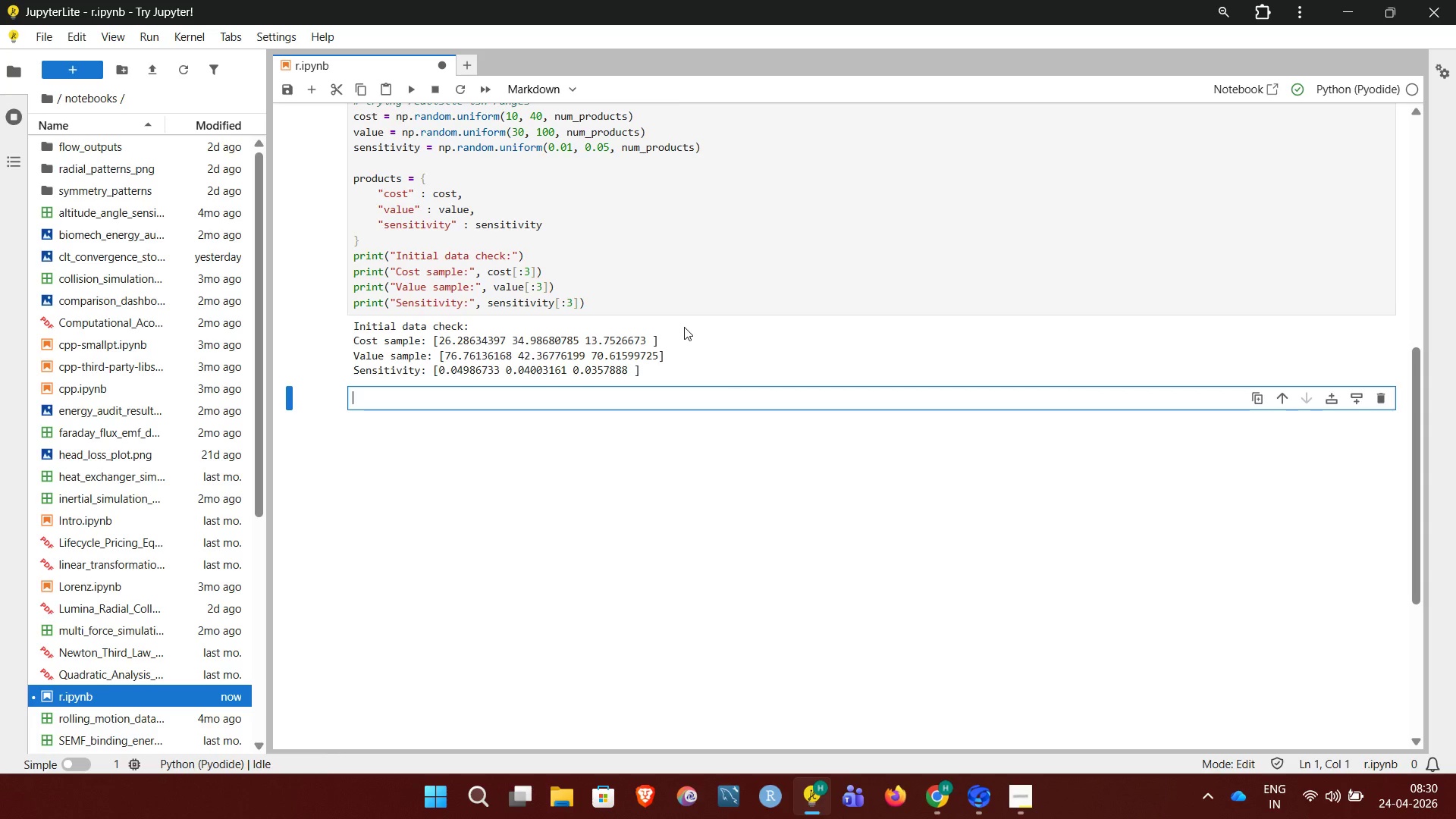 
type(## Demand Behaviour)
 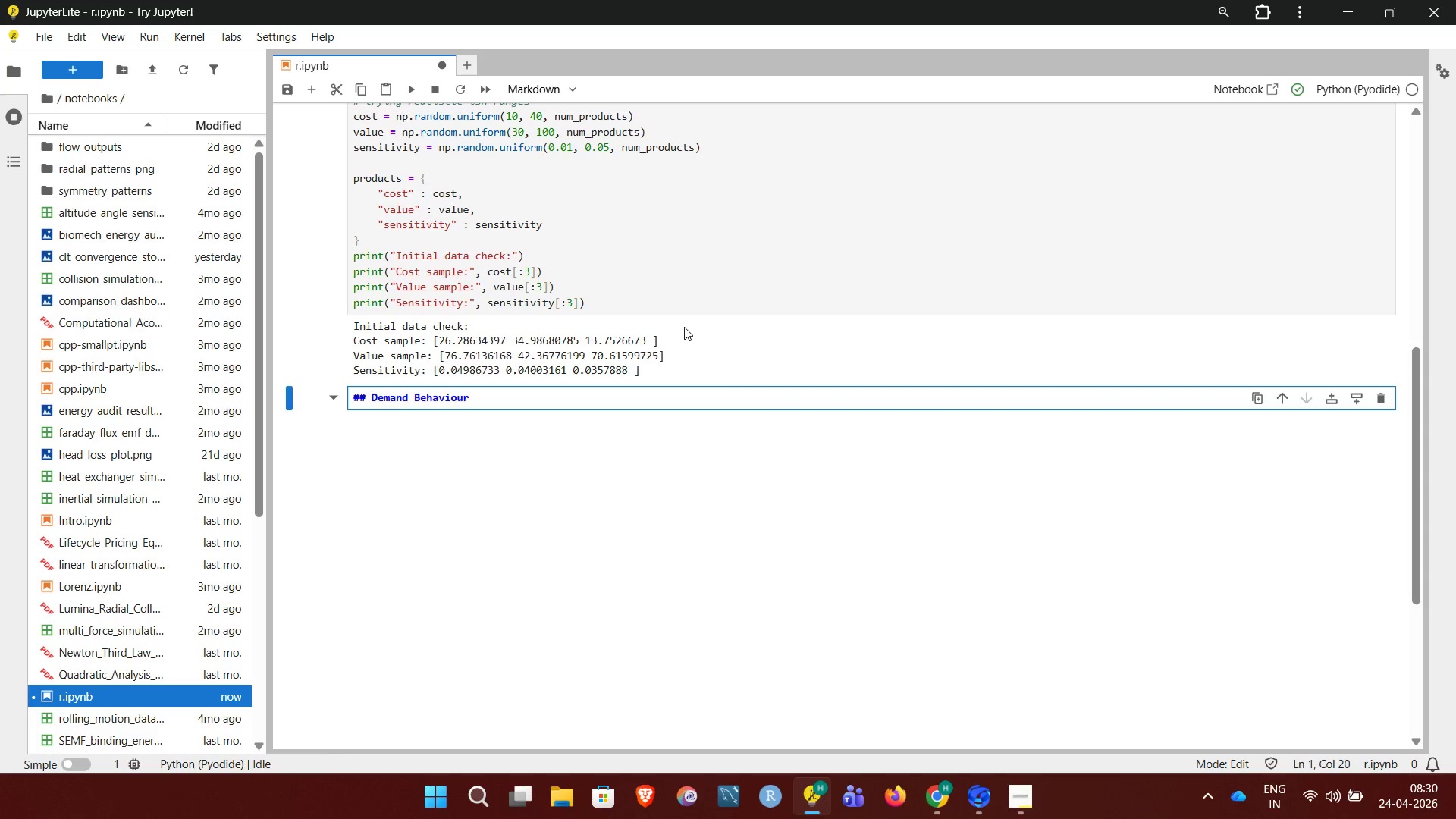 
key(Enter)
 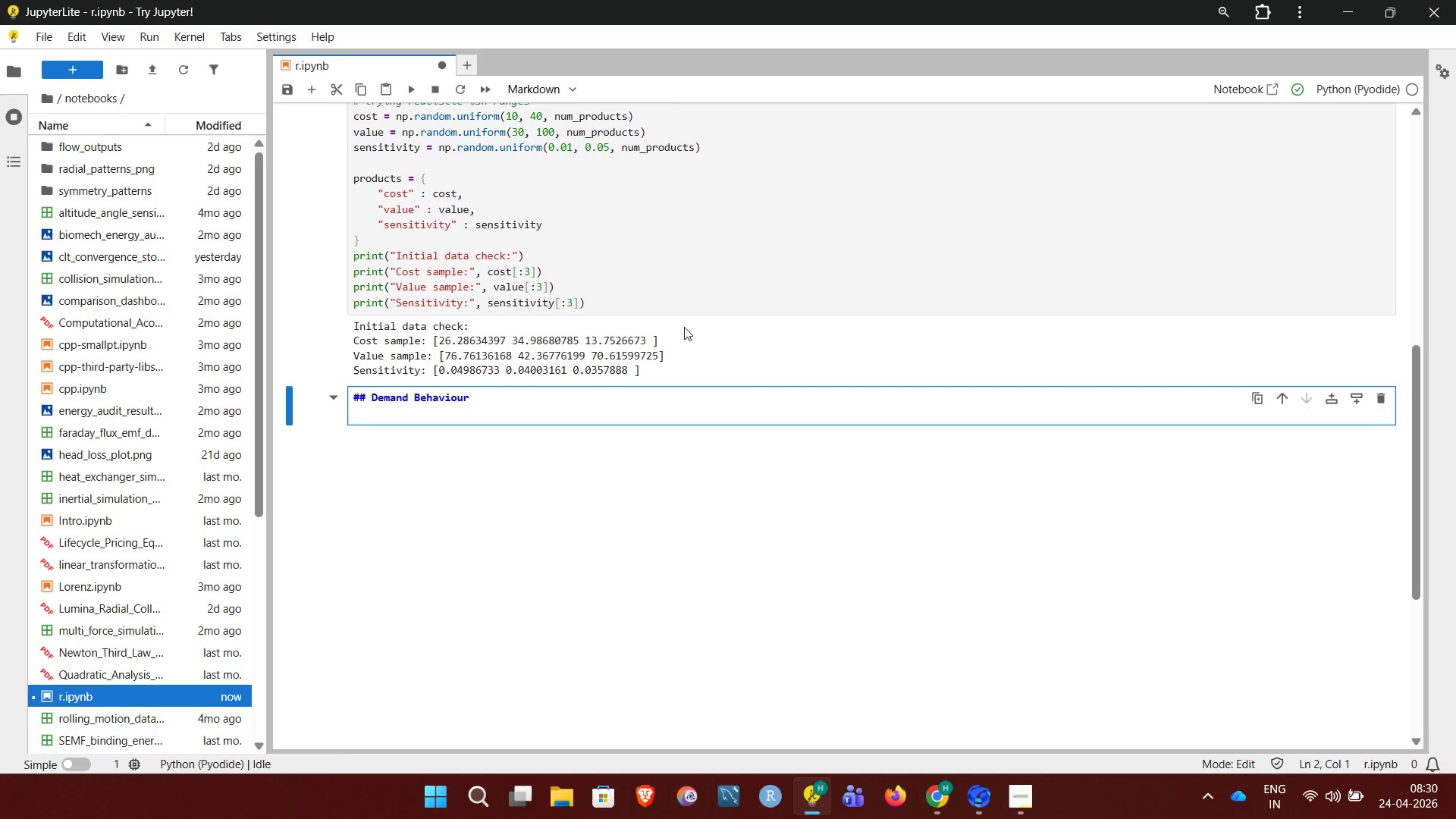 
key(Enter)
 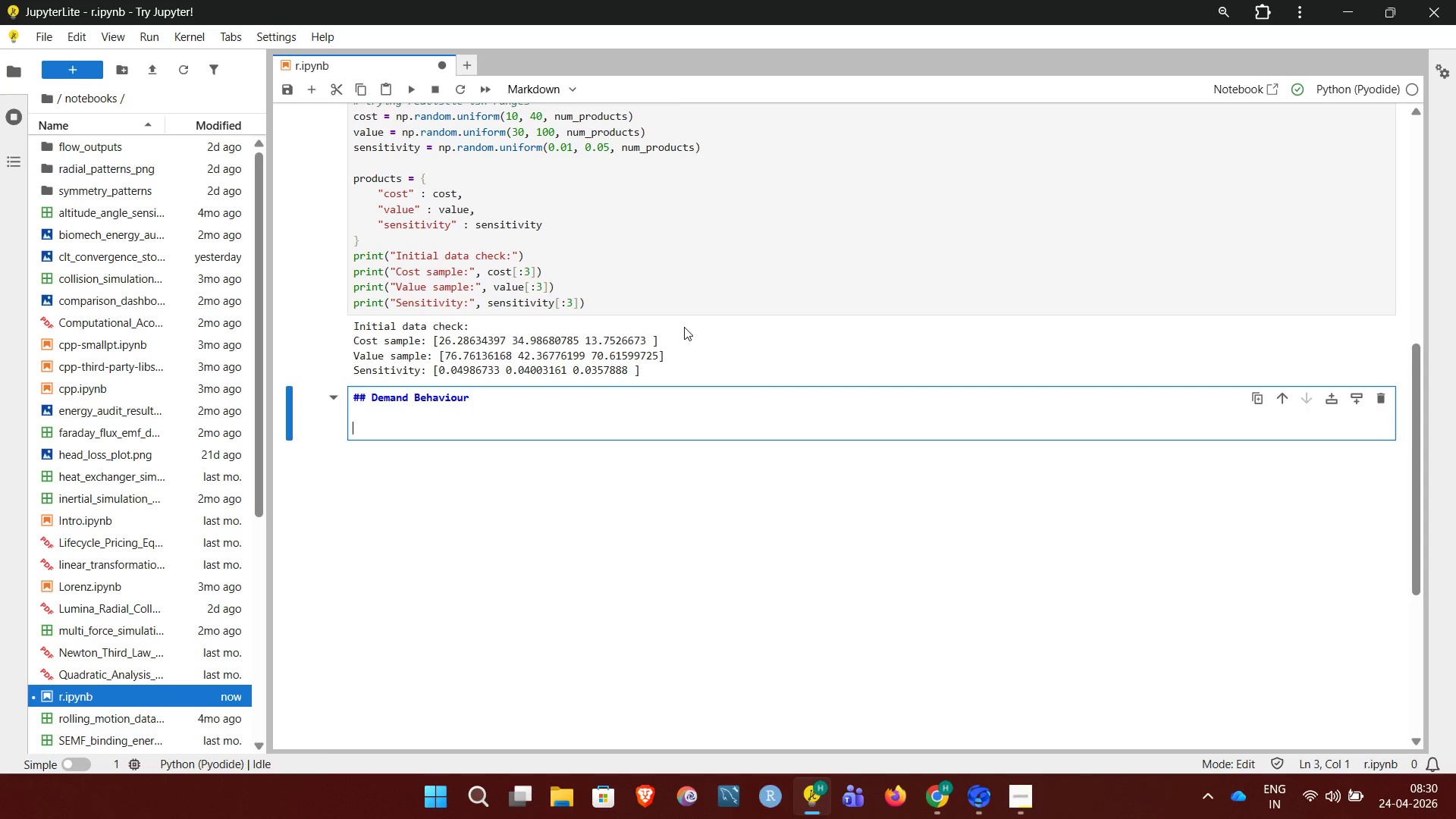 
type(M)
key(Backspace)
type(Demand is modeled as:)
 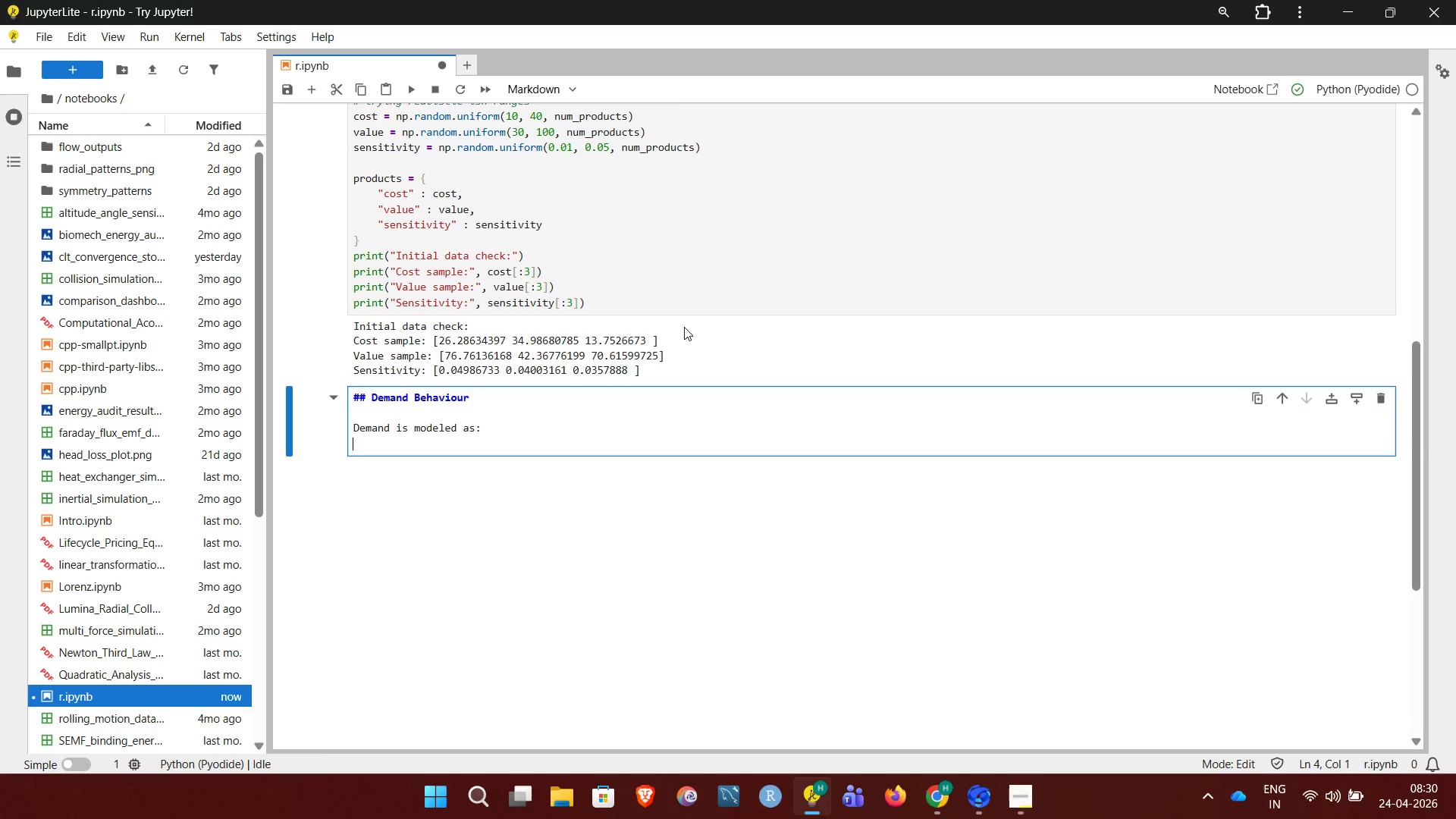 
 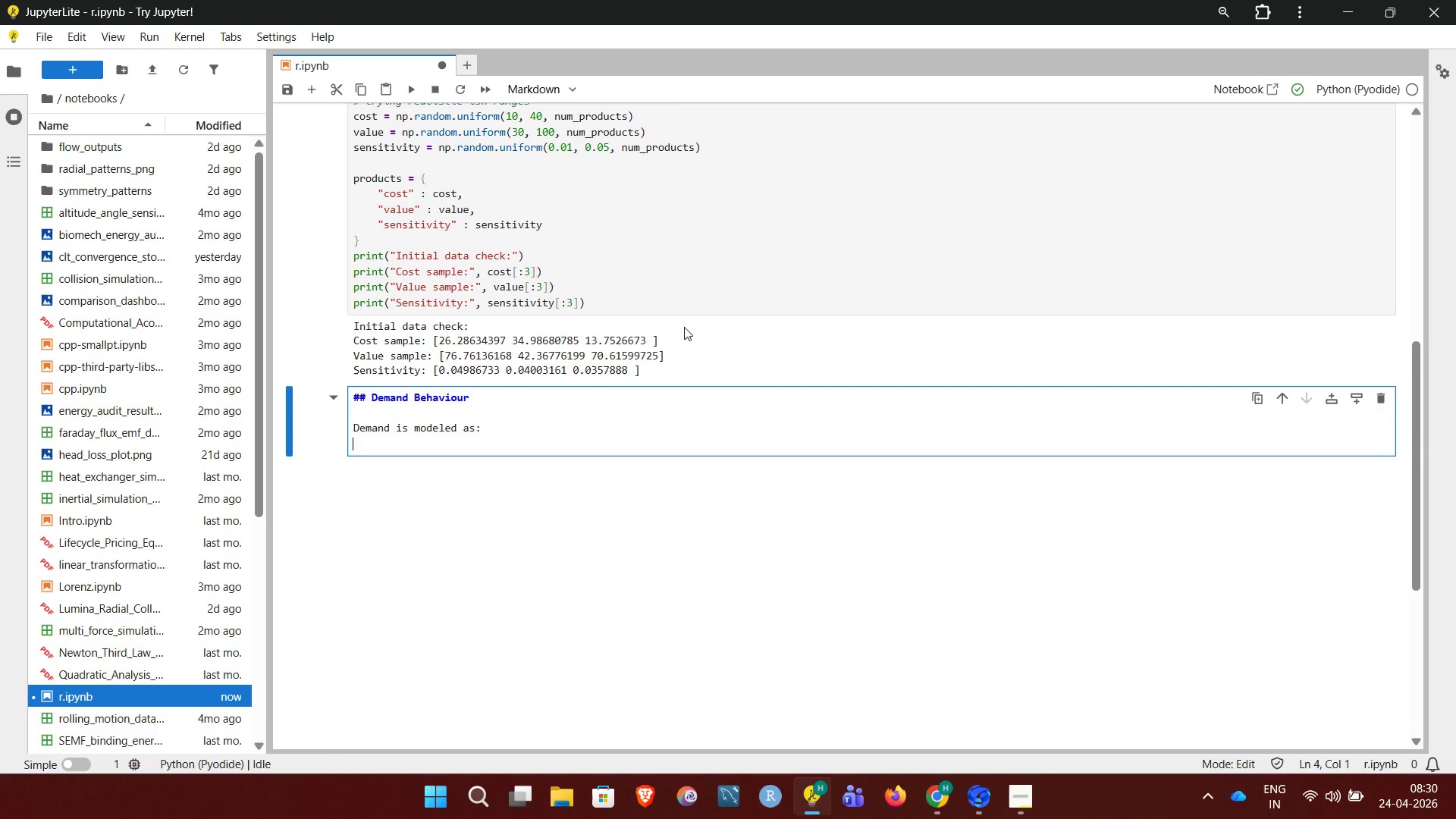 
key(Enter)
 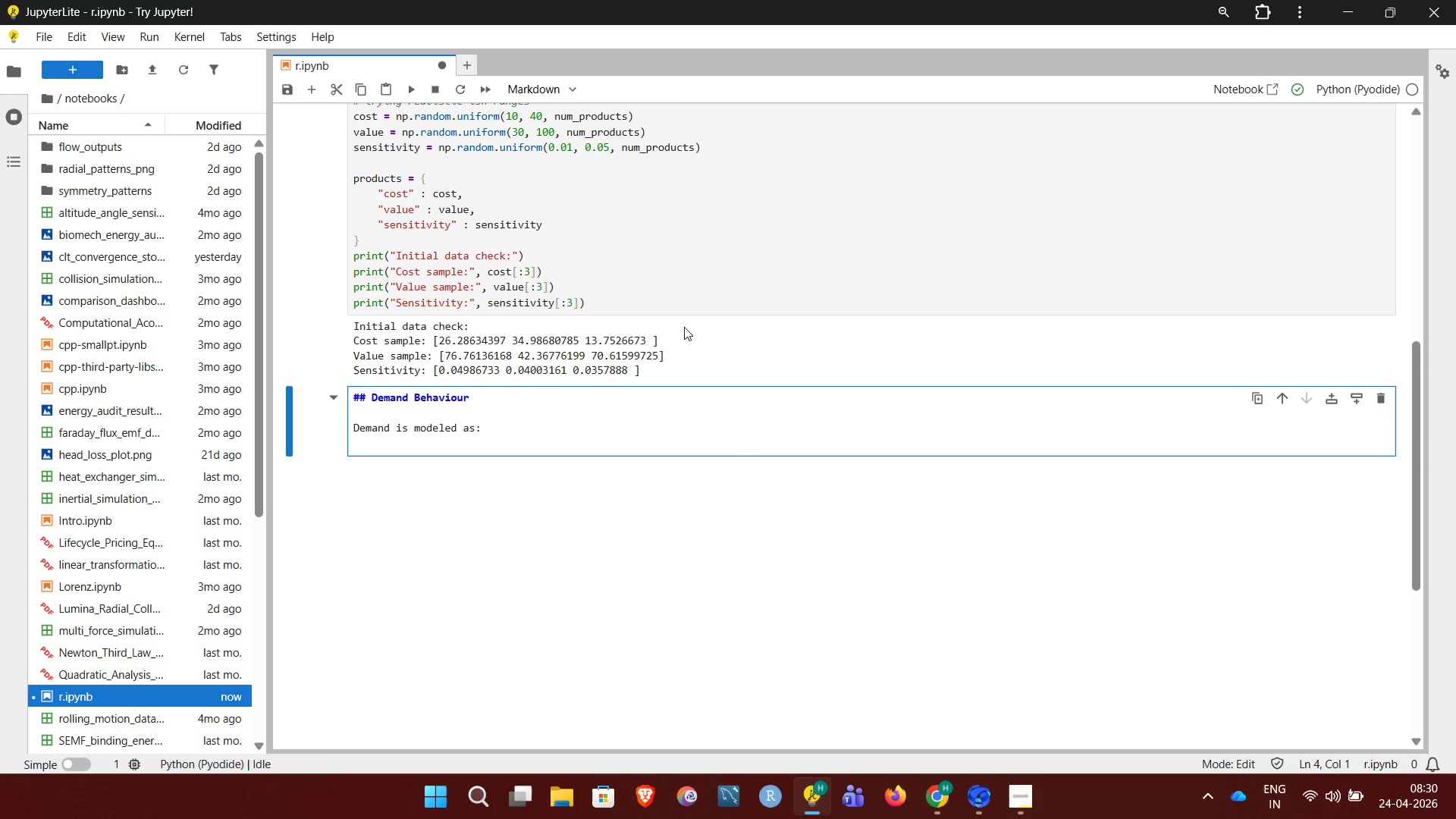 
key(CapsLock)
 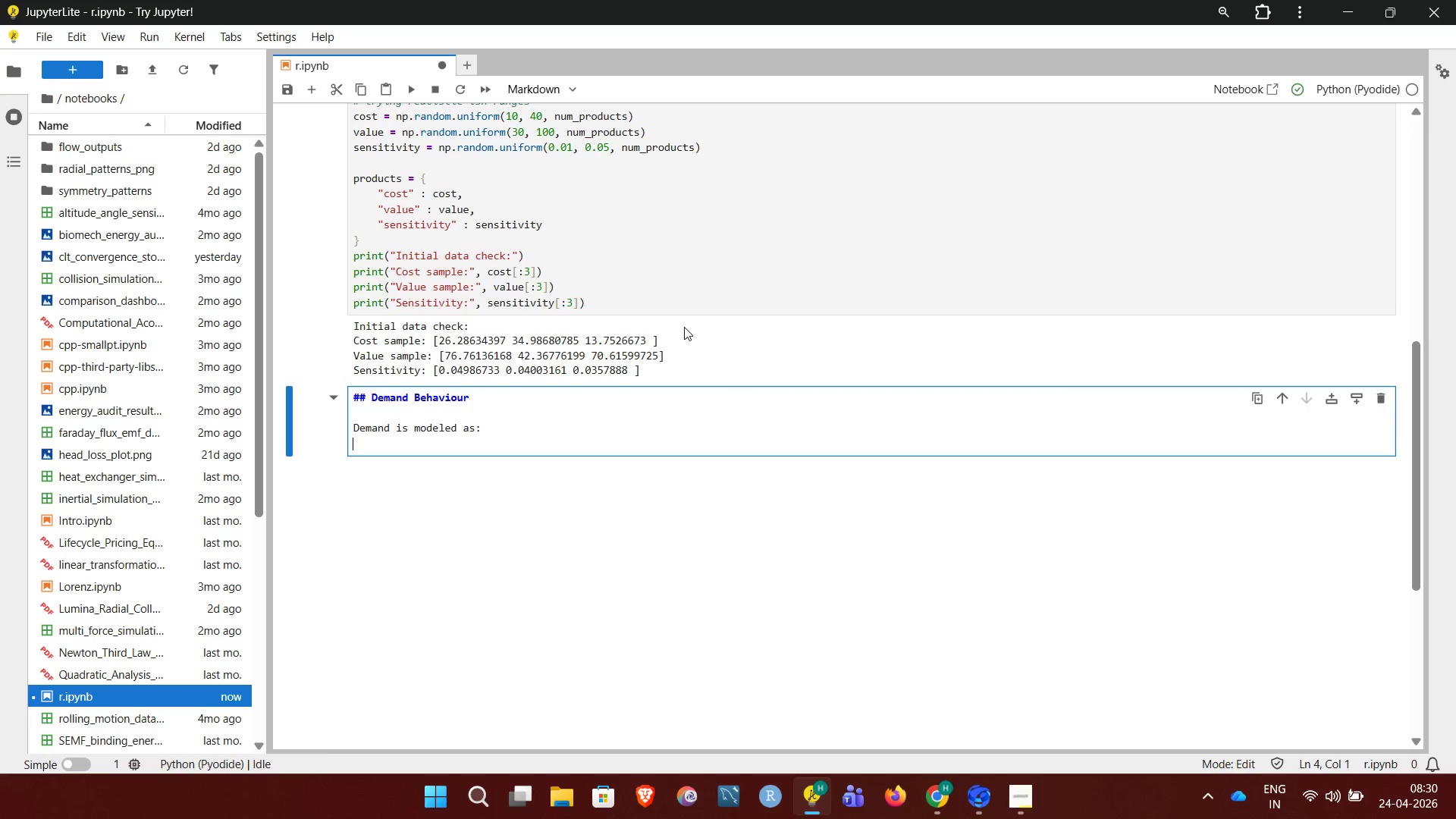 
key(D)
 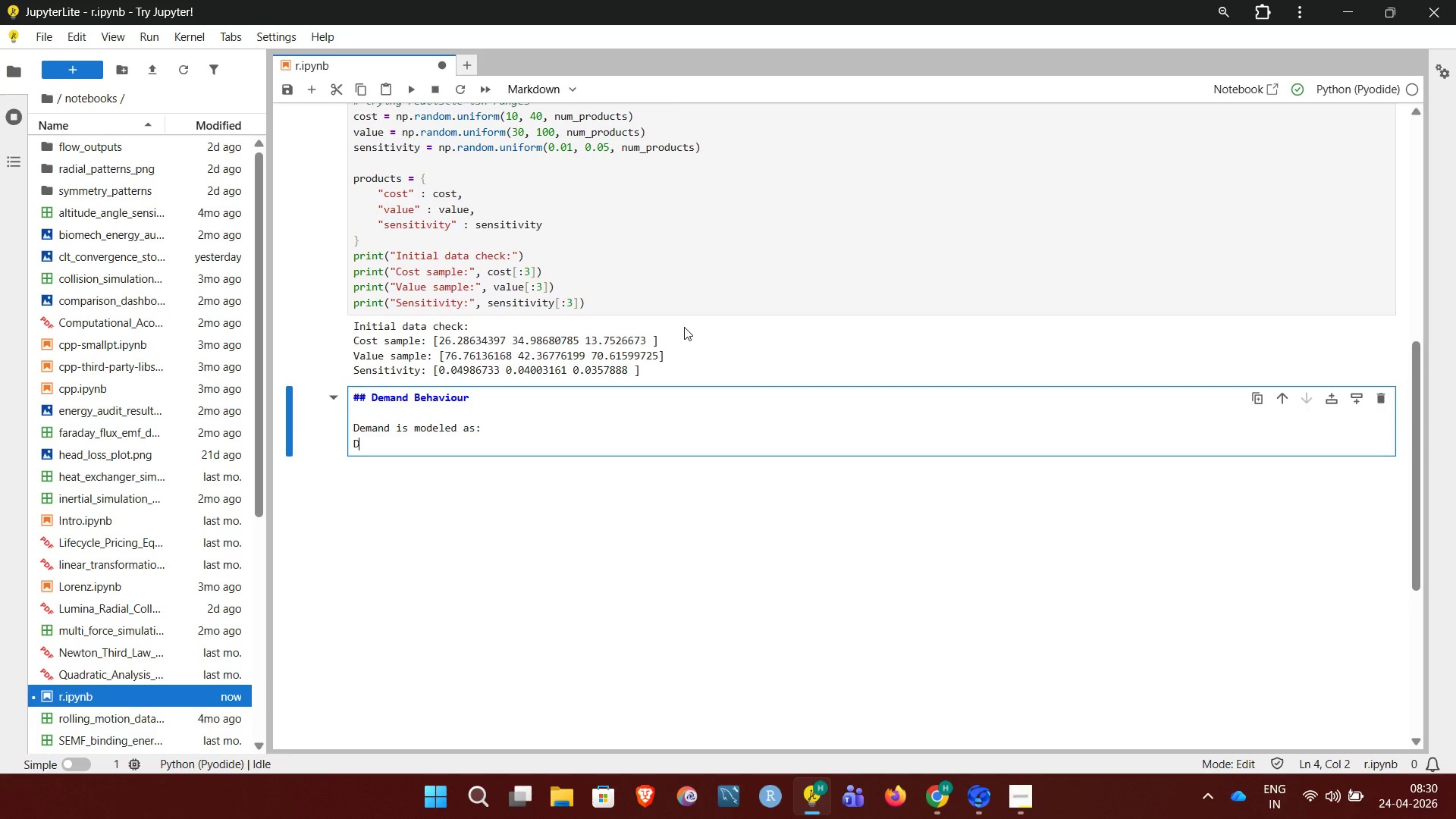 
key(CapsLock)
 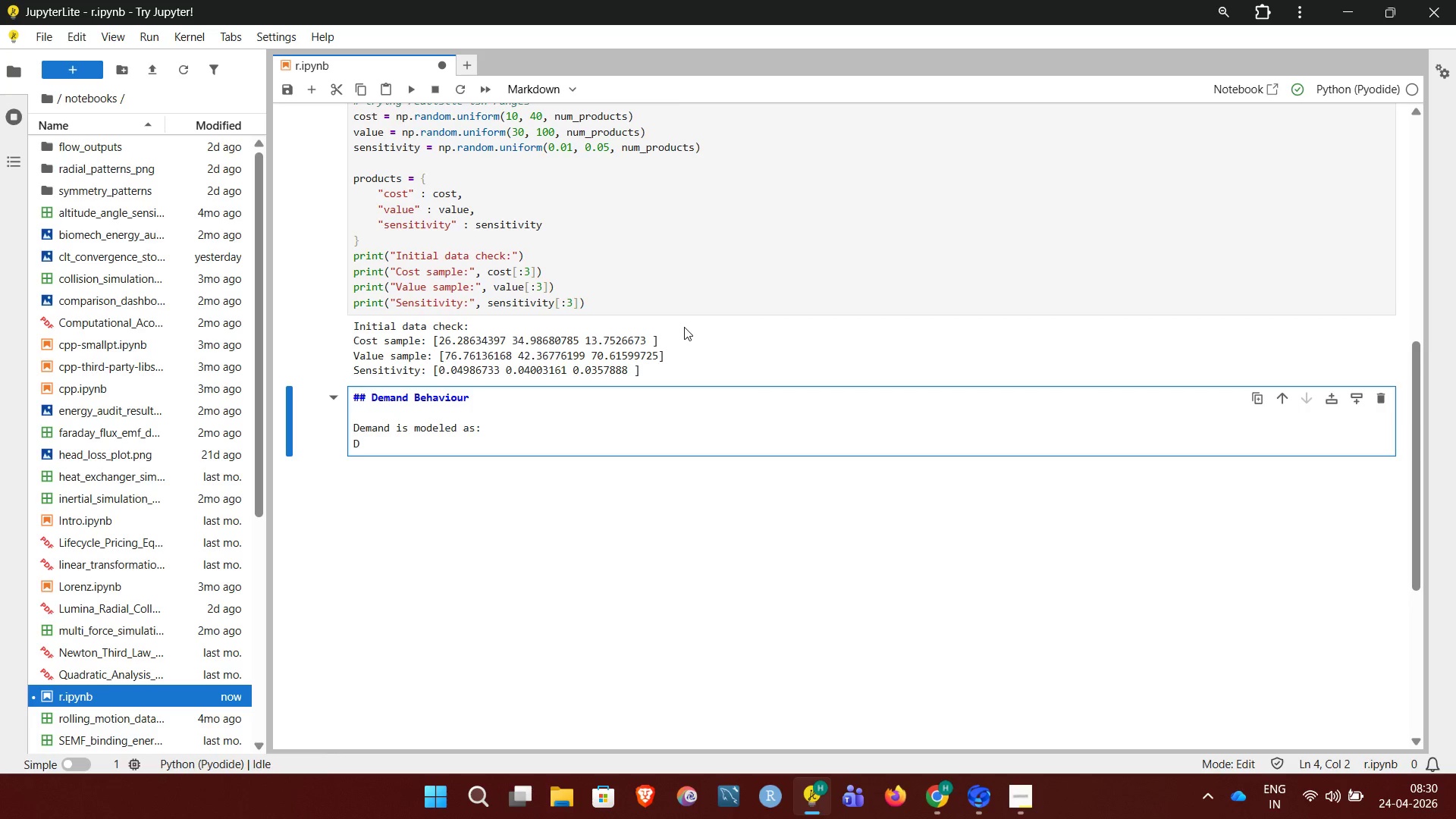 
key(Backspace)
 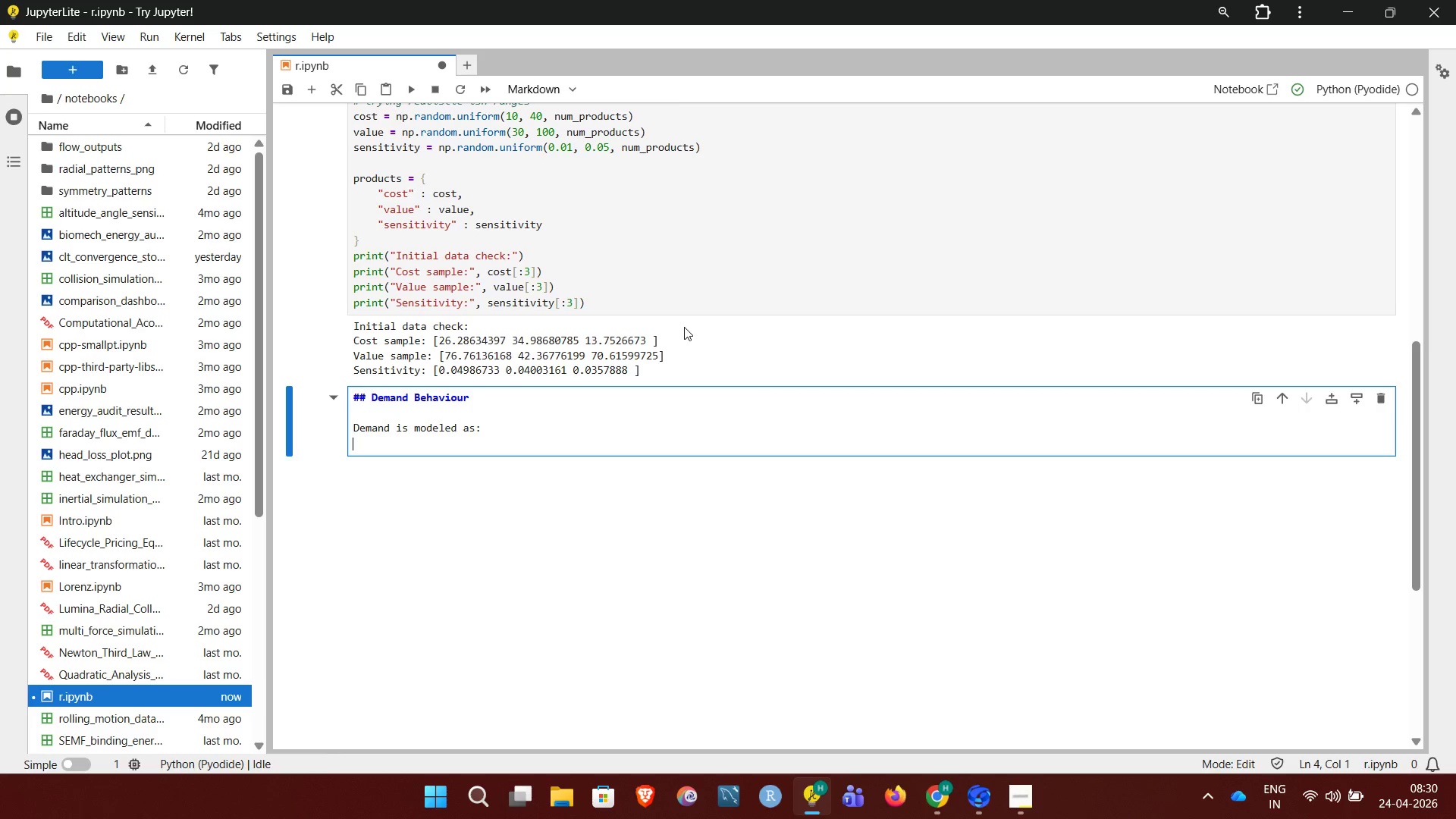 
key(Enter)
 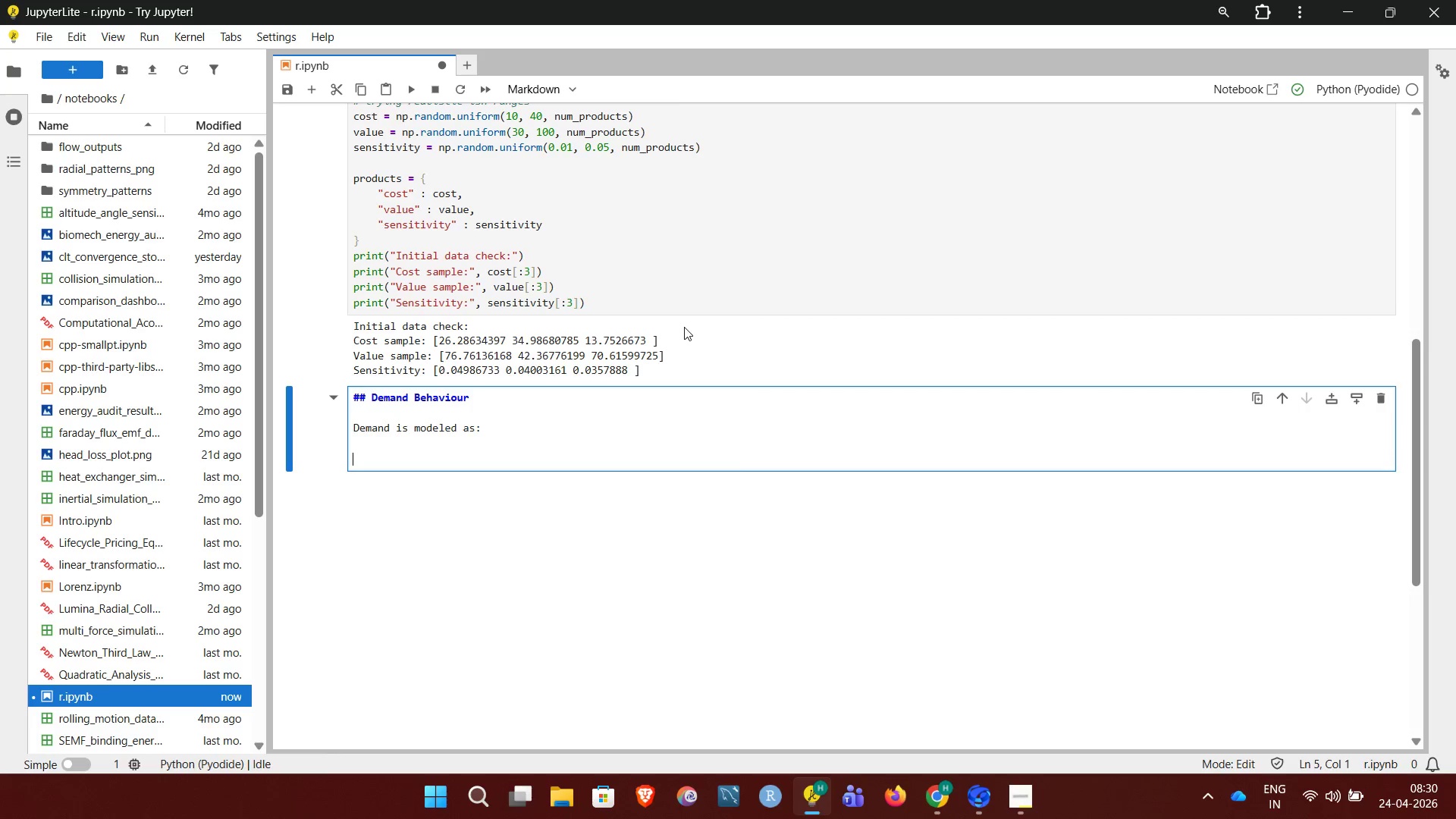 
type(Demand = Value x exp(-sensitivity x price))
 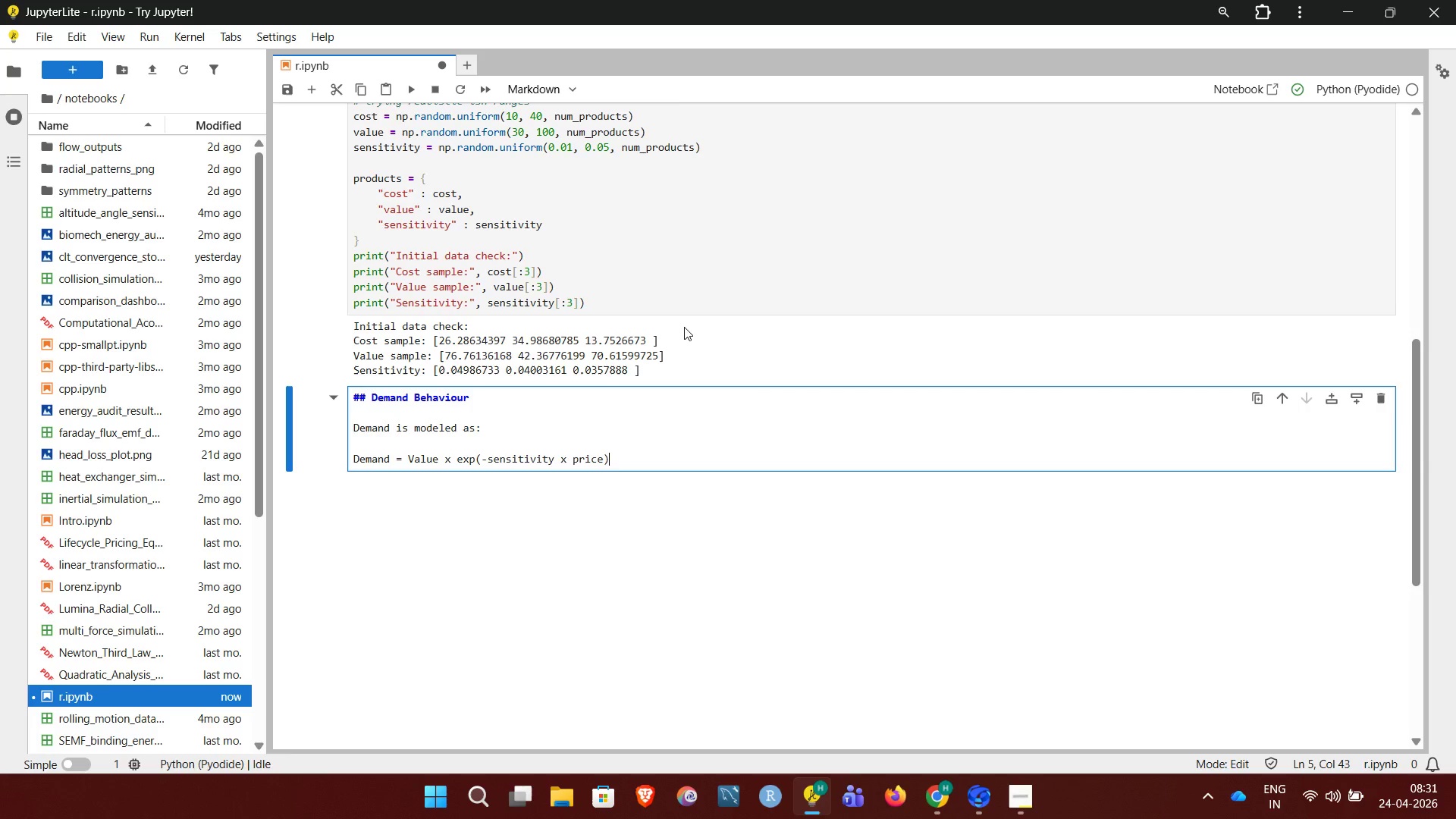 
wait(12.47)
 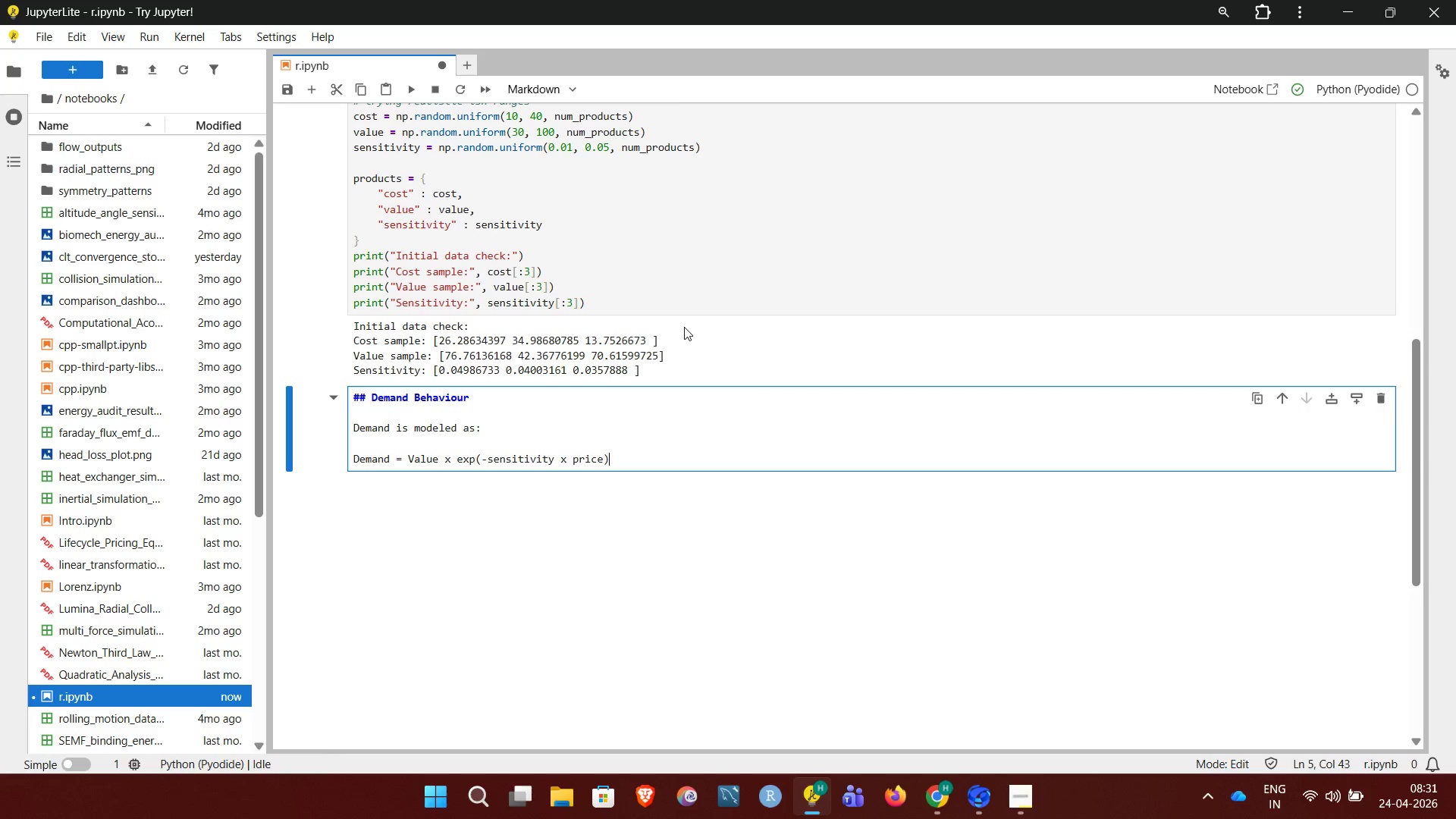 
key(Enter)
 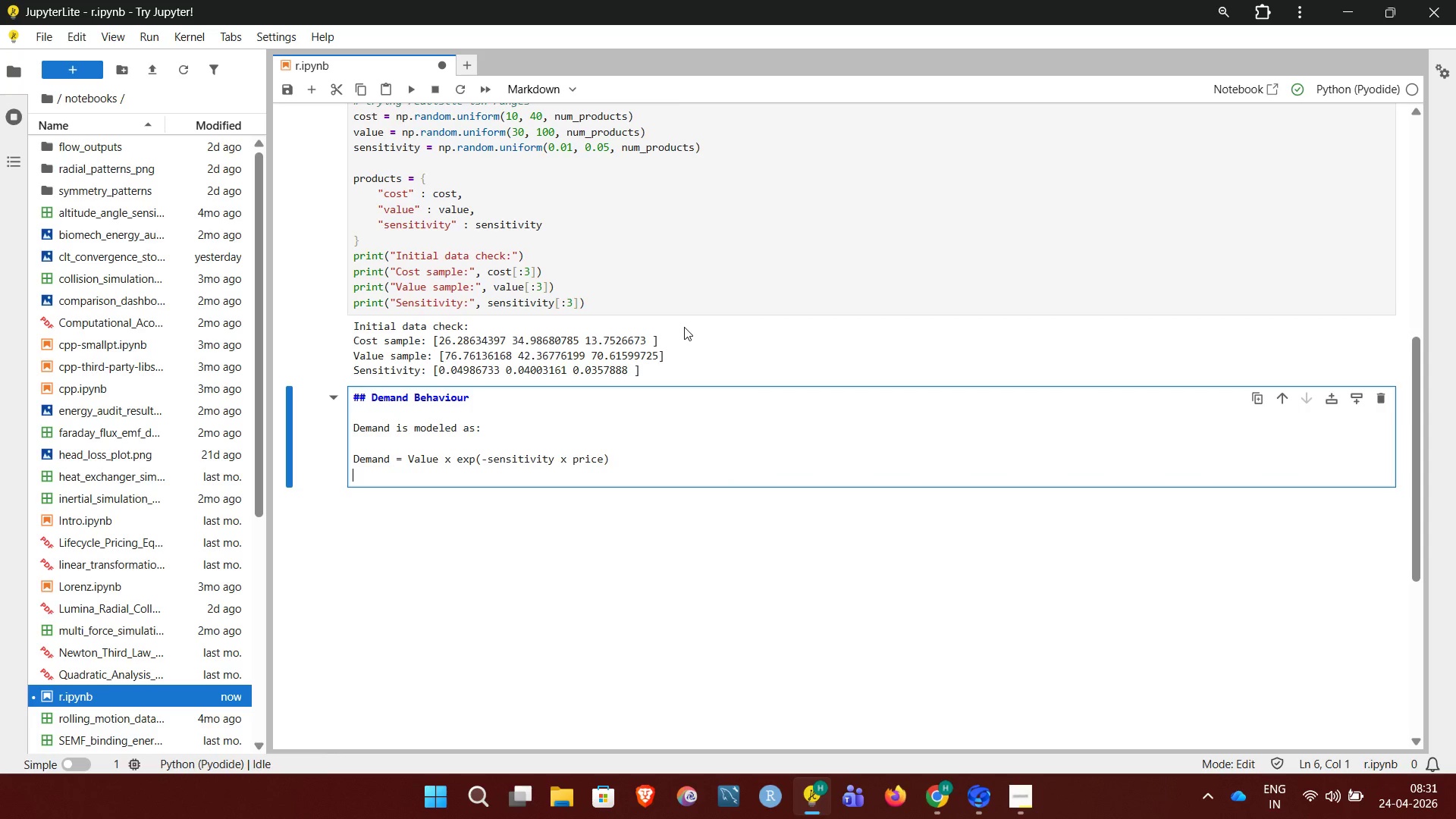 
key(Enter)
 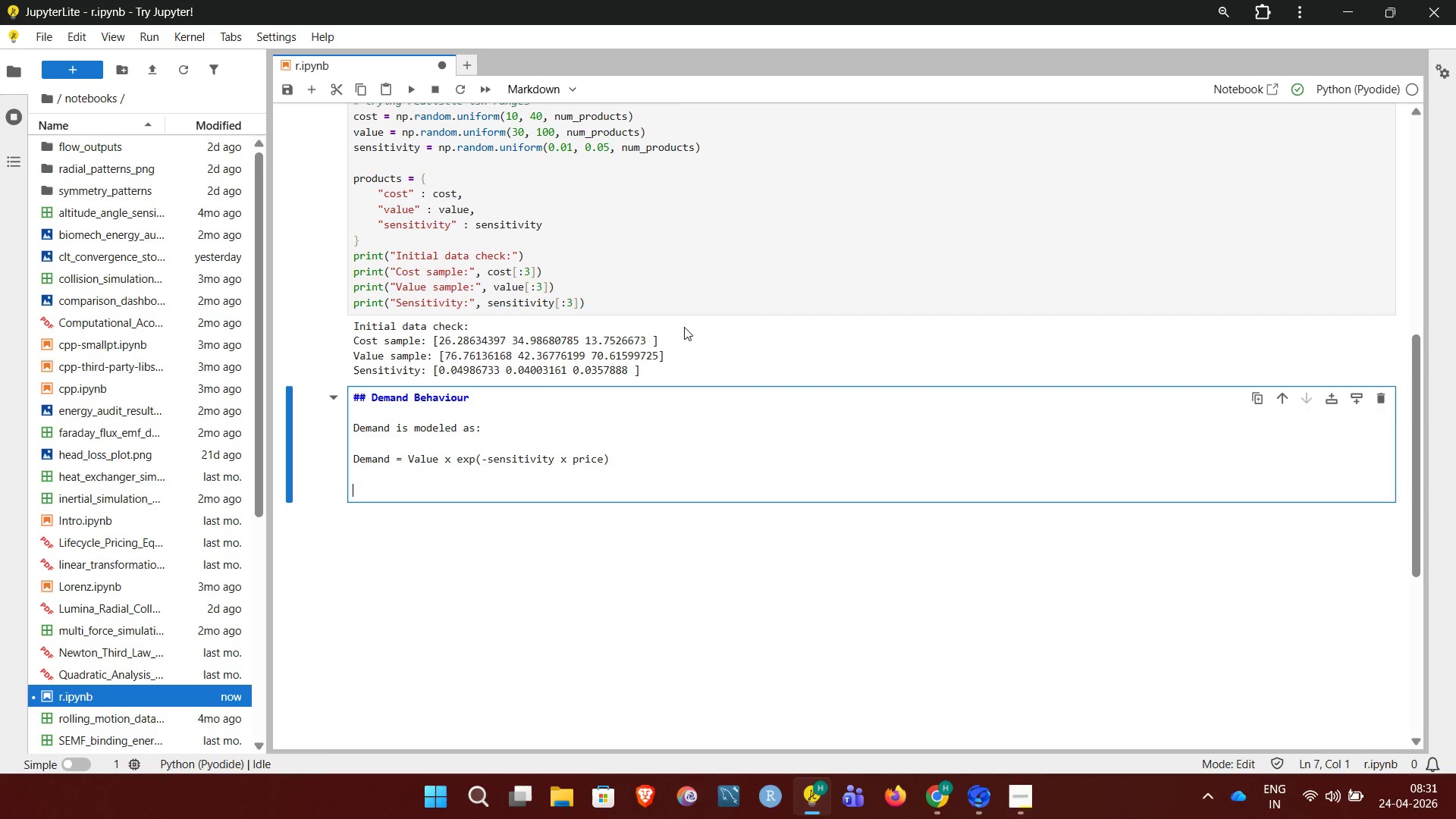 
type(We have choosen exponential function because:)
 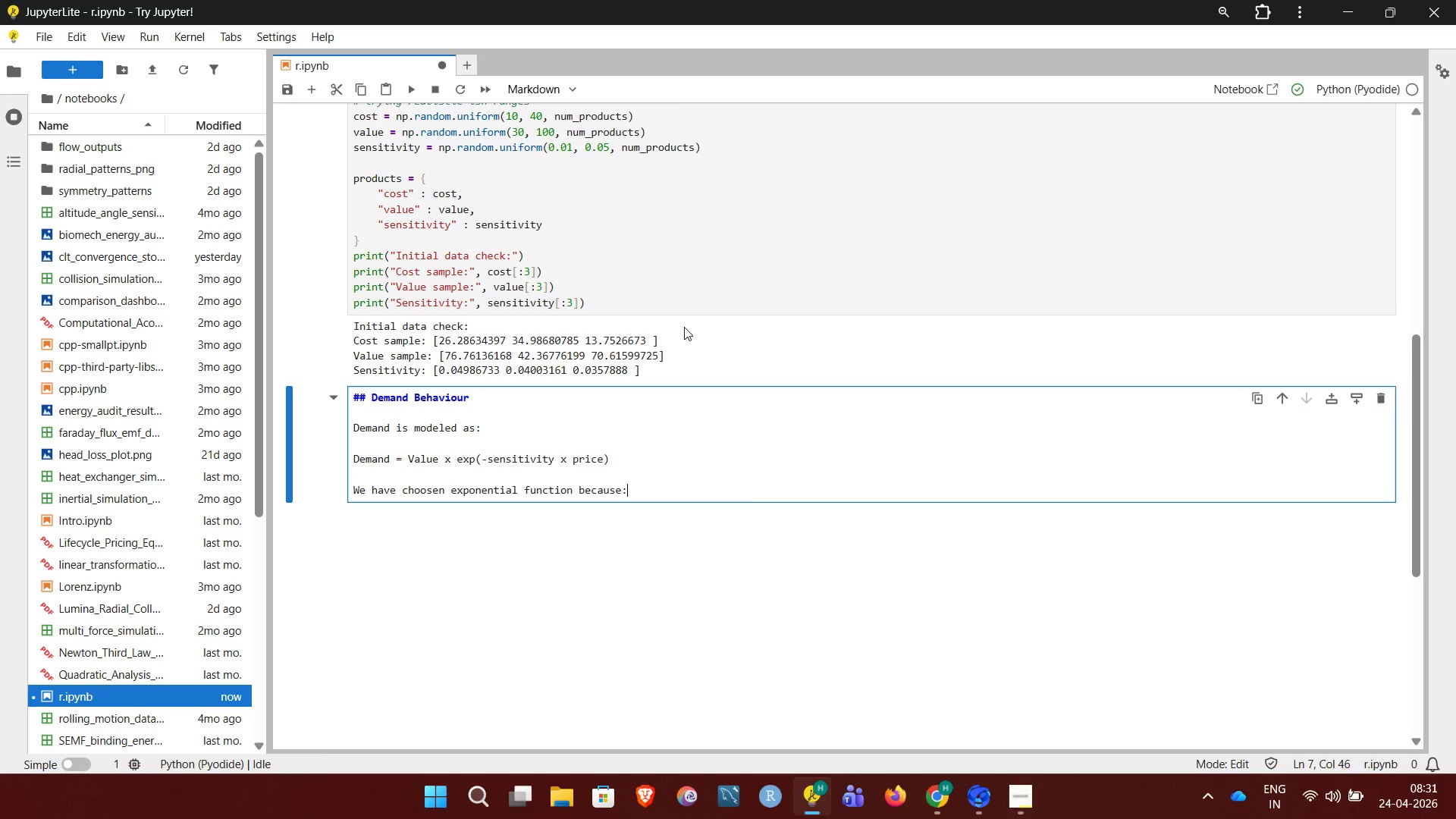 
key(Enter)
 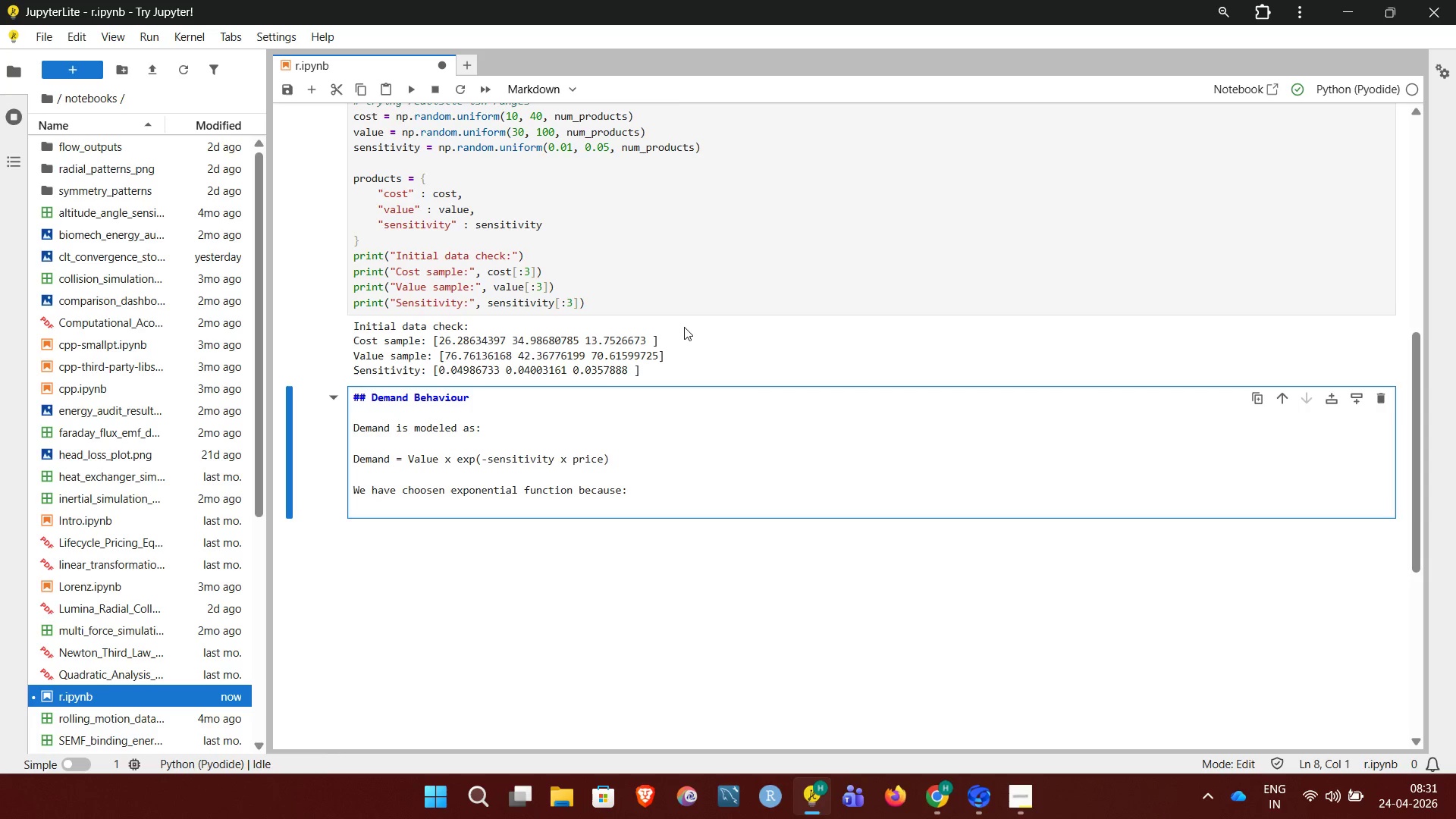 
type(- Linear drop felt too flat)
 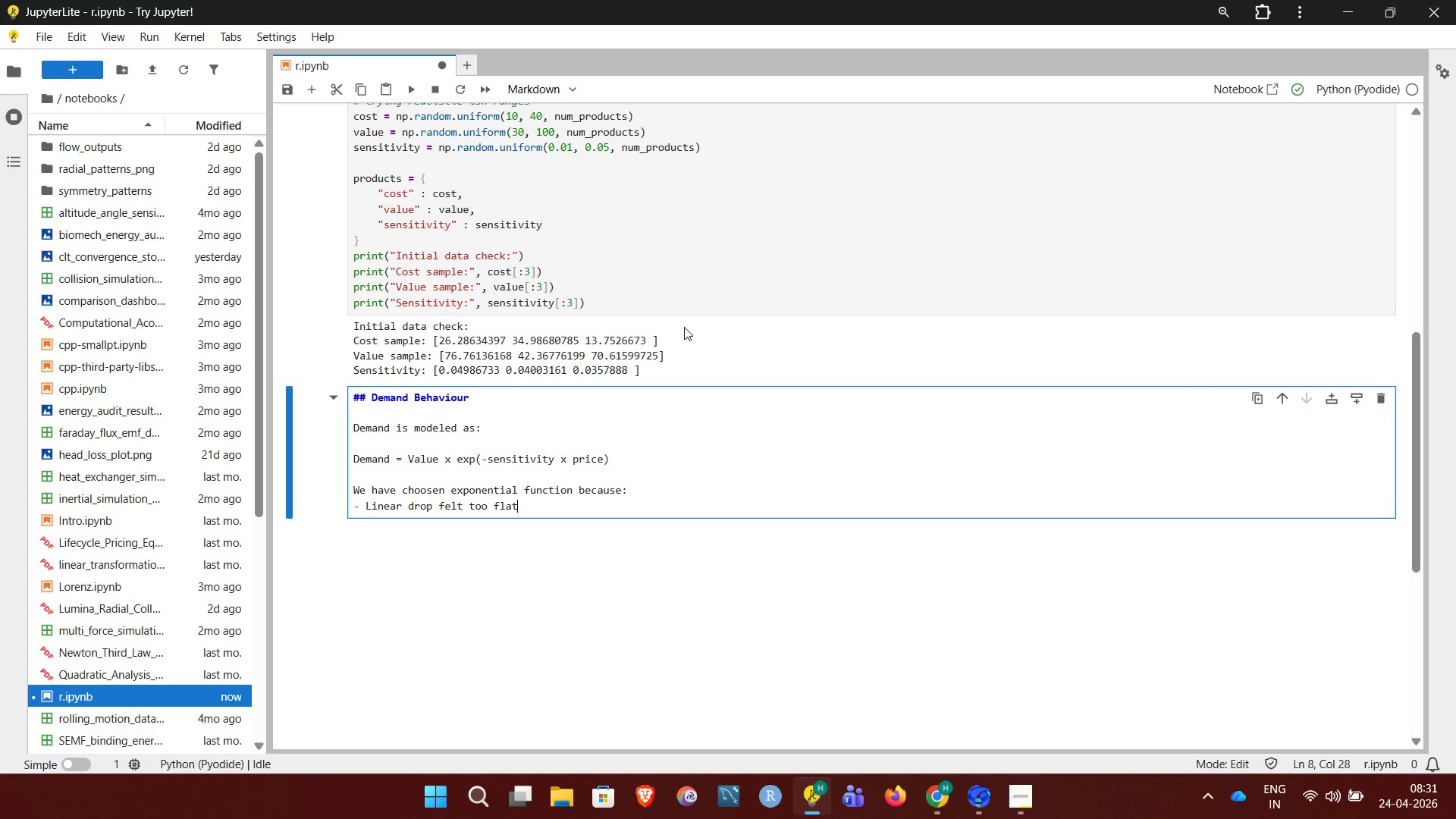 
key(Enter)
 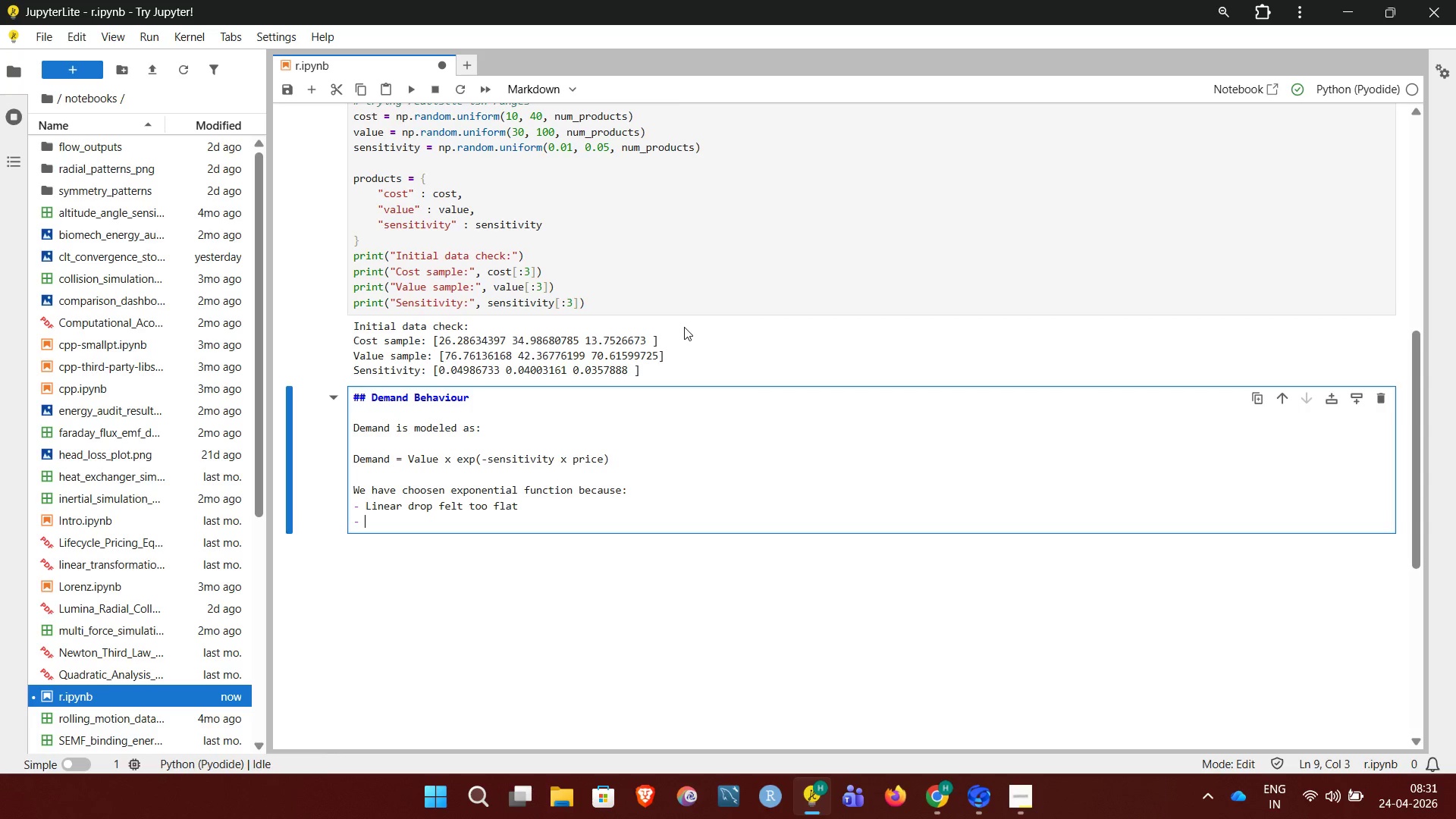 
type(Exponential capti)
key(Backspace)
type(ures as)
key(Backspace)
key(Backspace)
type(sharper drop at higher prices)
 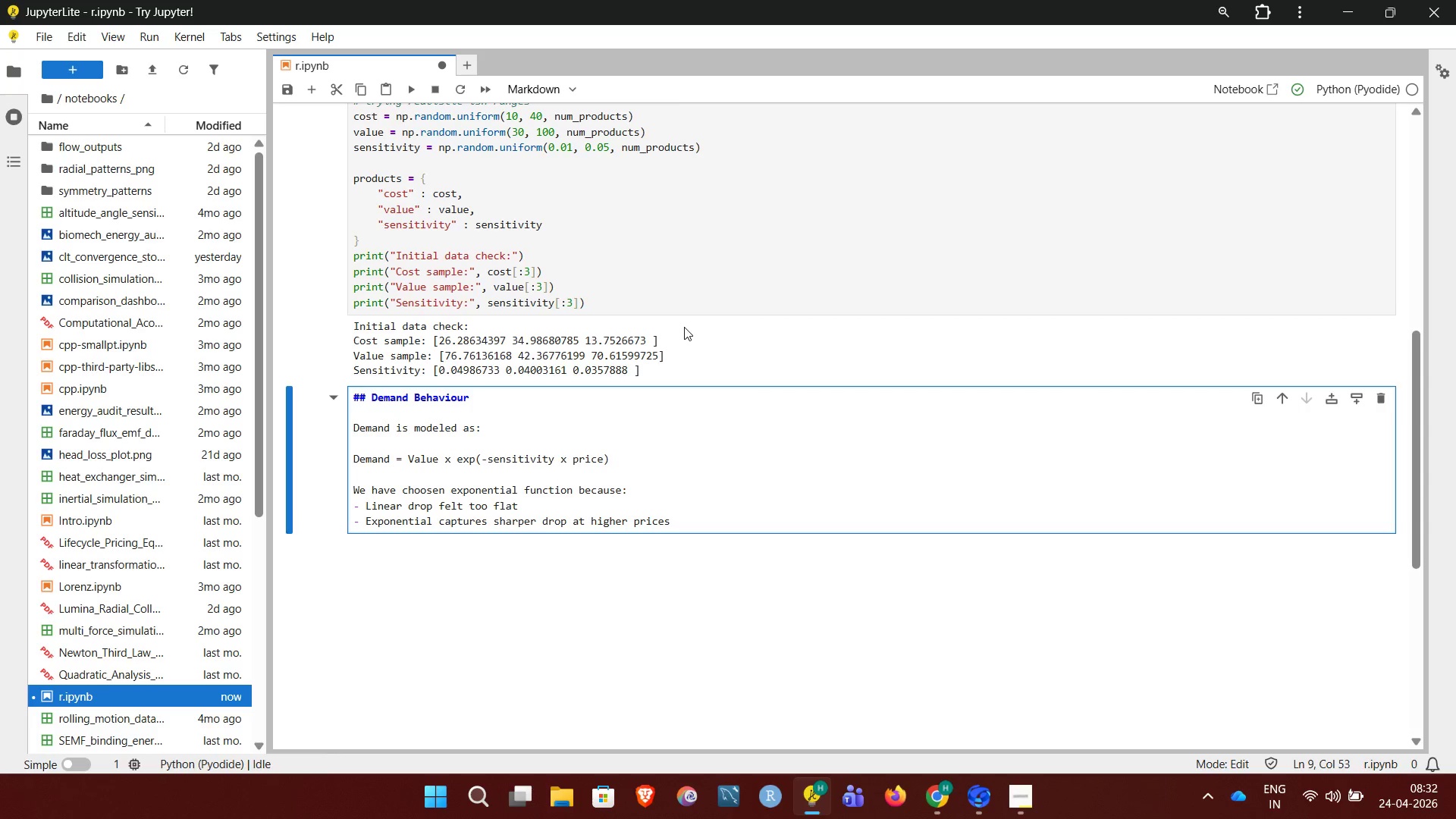 
key(Shift+Enter)
 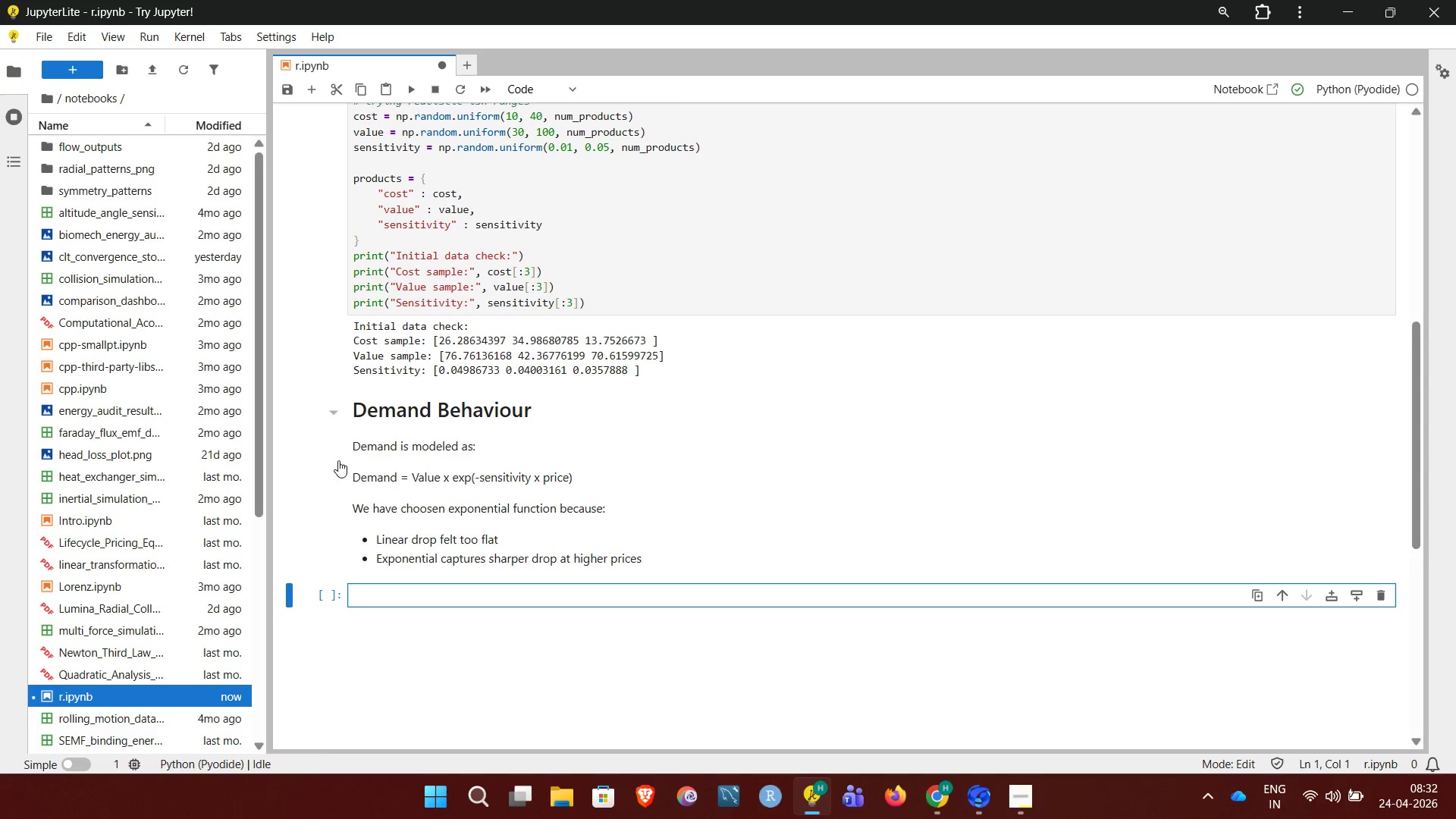 
left_click_drag(start_coordinate=[359, 450], to_coordinate=[593, 478])
 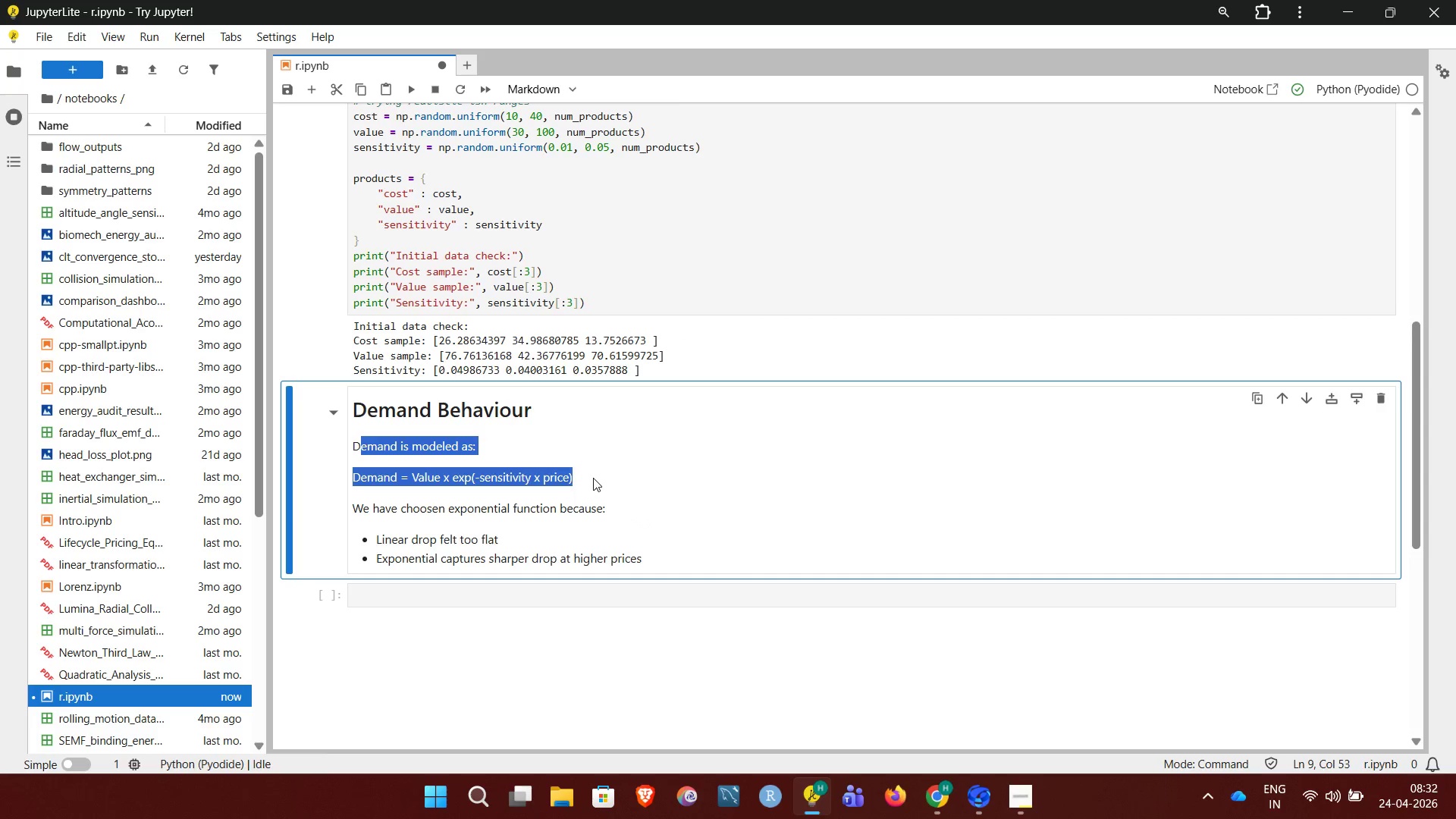 
left_click([593, 478])
 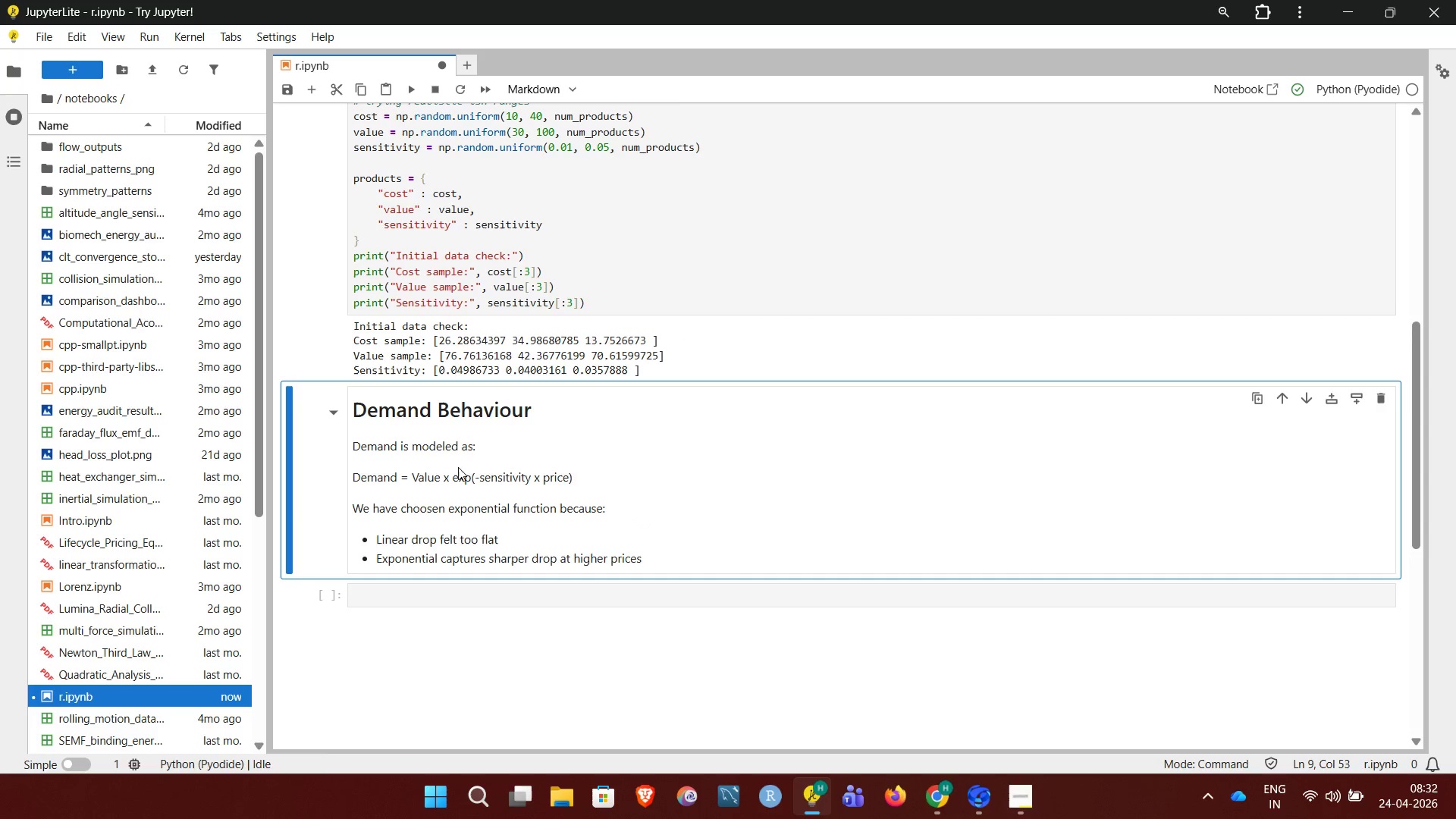 
left_click_drag(start_coordinate=[461, 470], to_coordinate=[607, 482])
 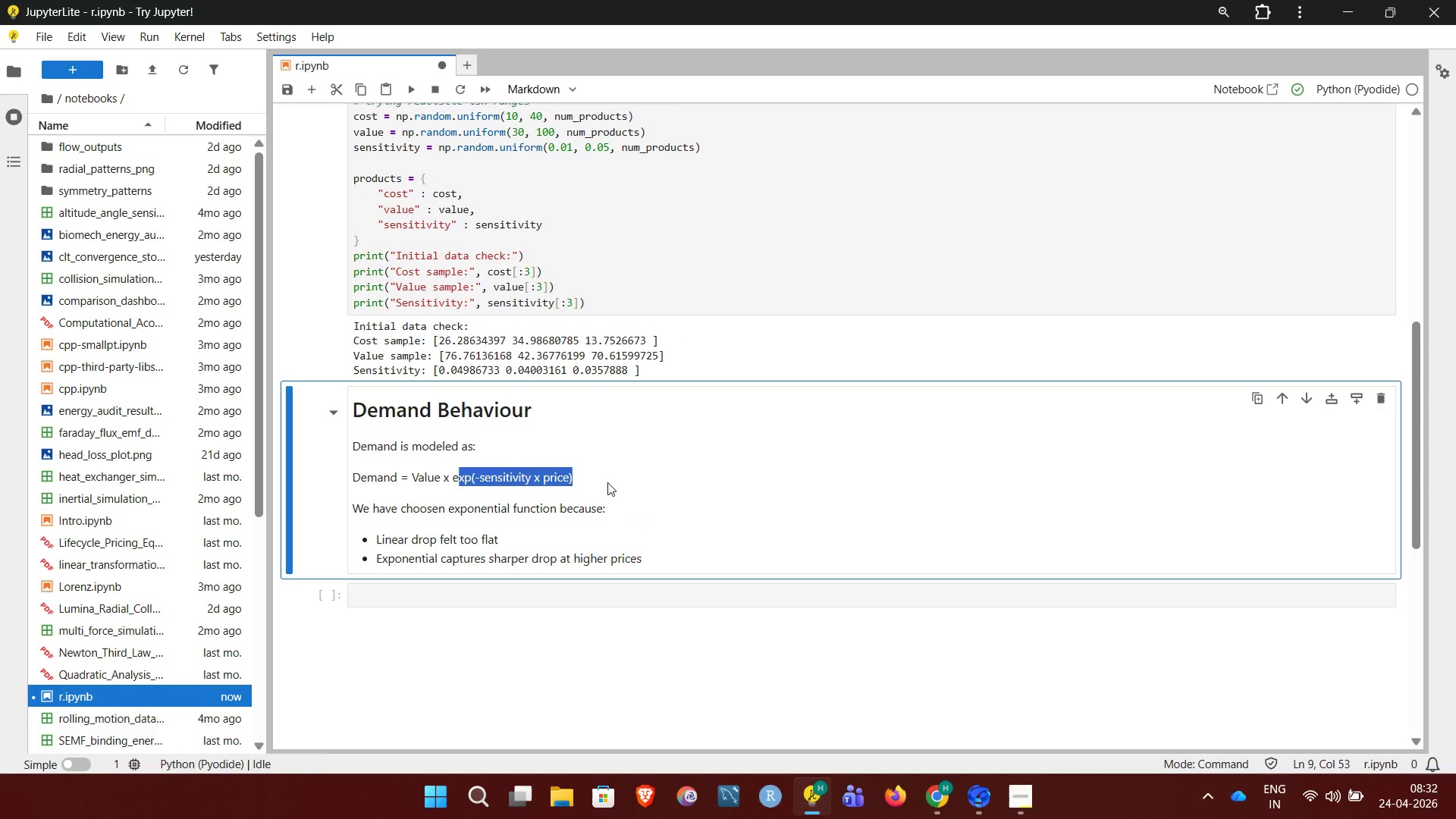 
left_click([607, 482])
 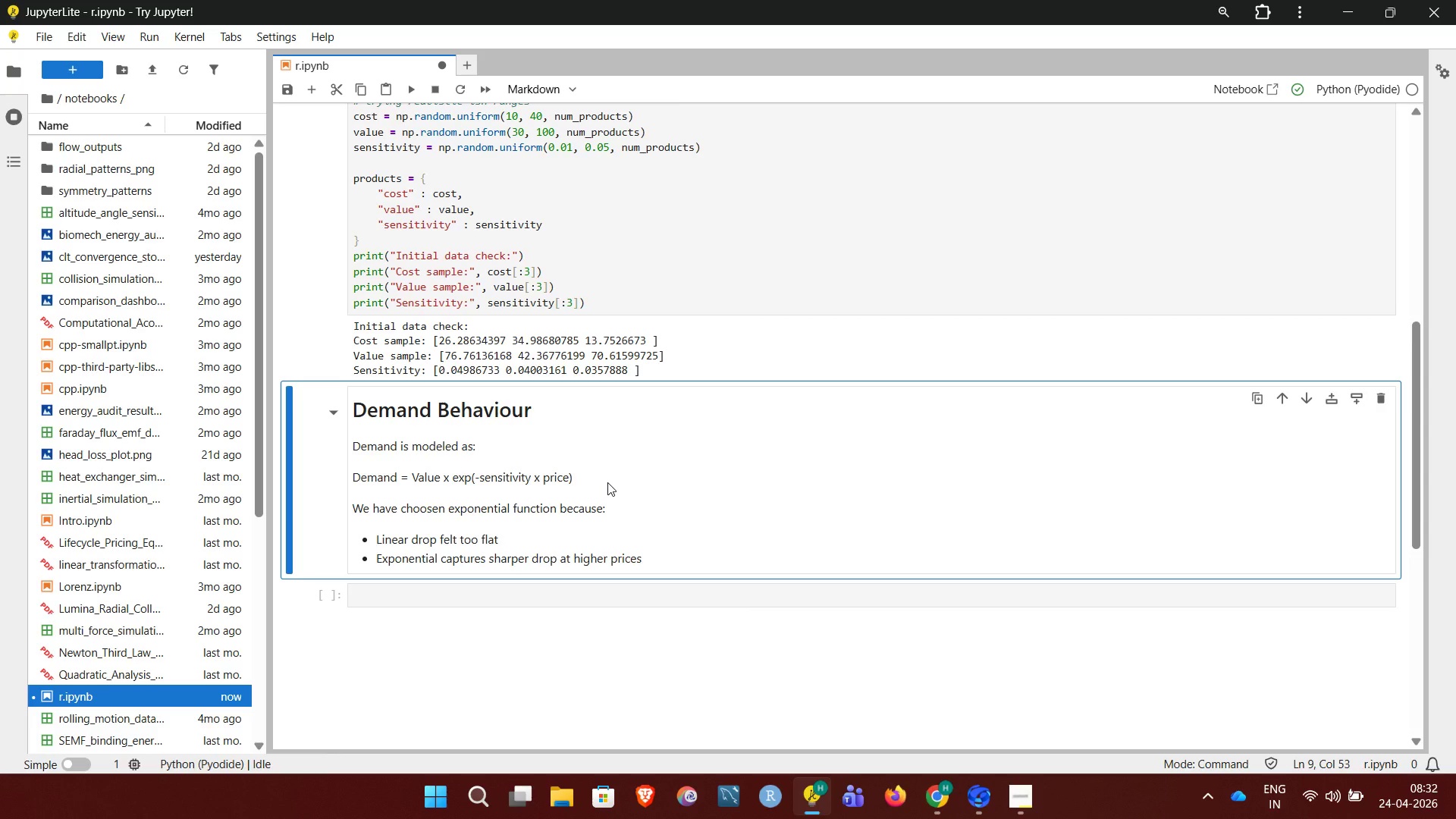 
wait(11.81)
 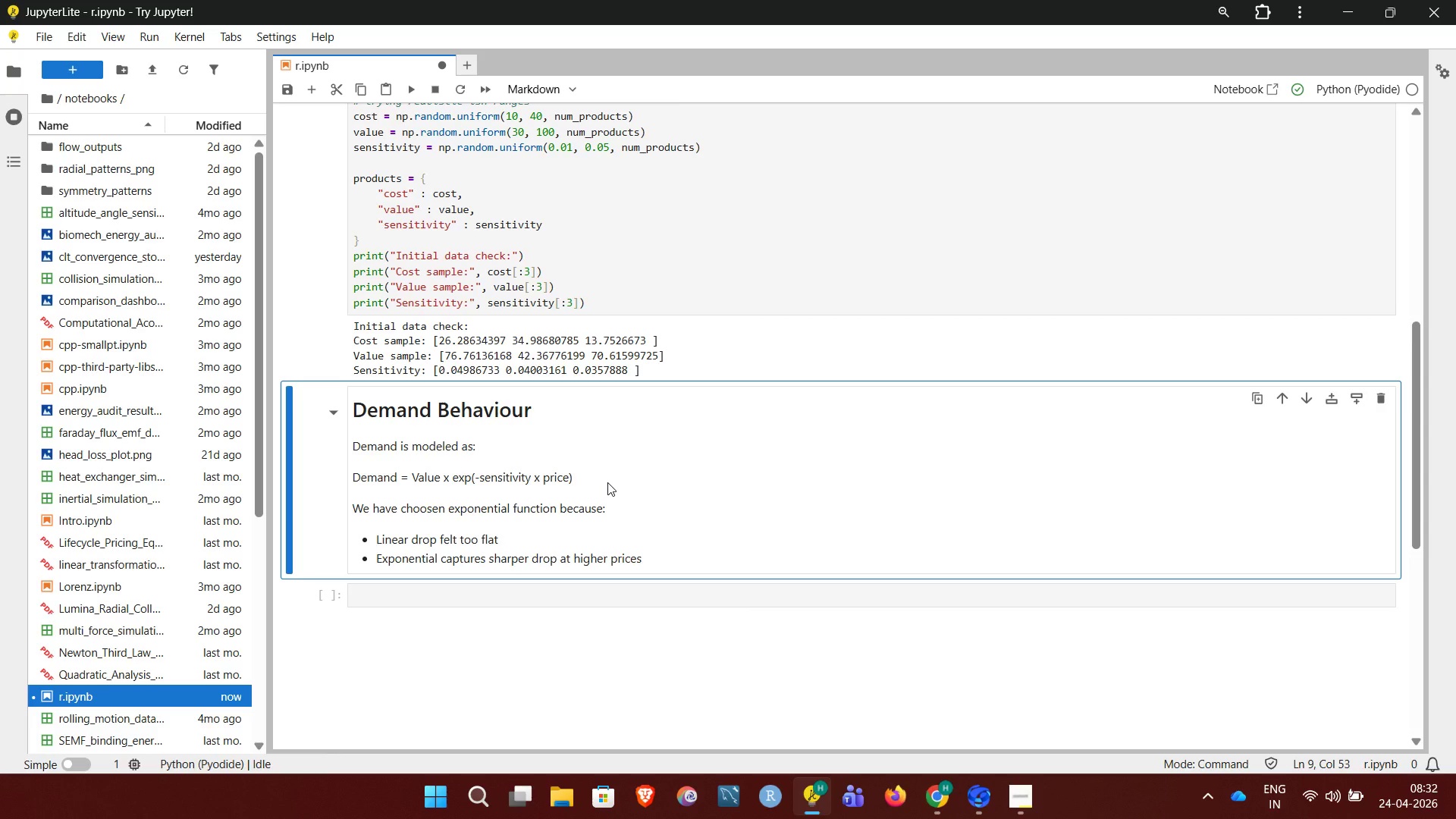 
left_click([572, 562])
 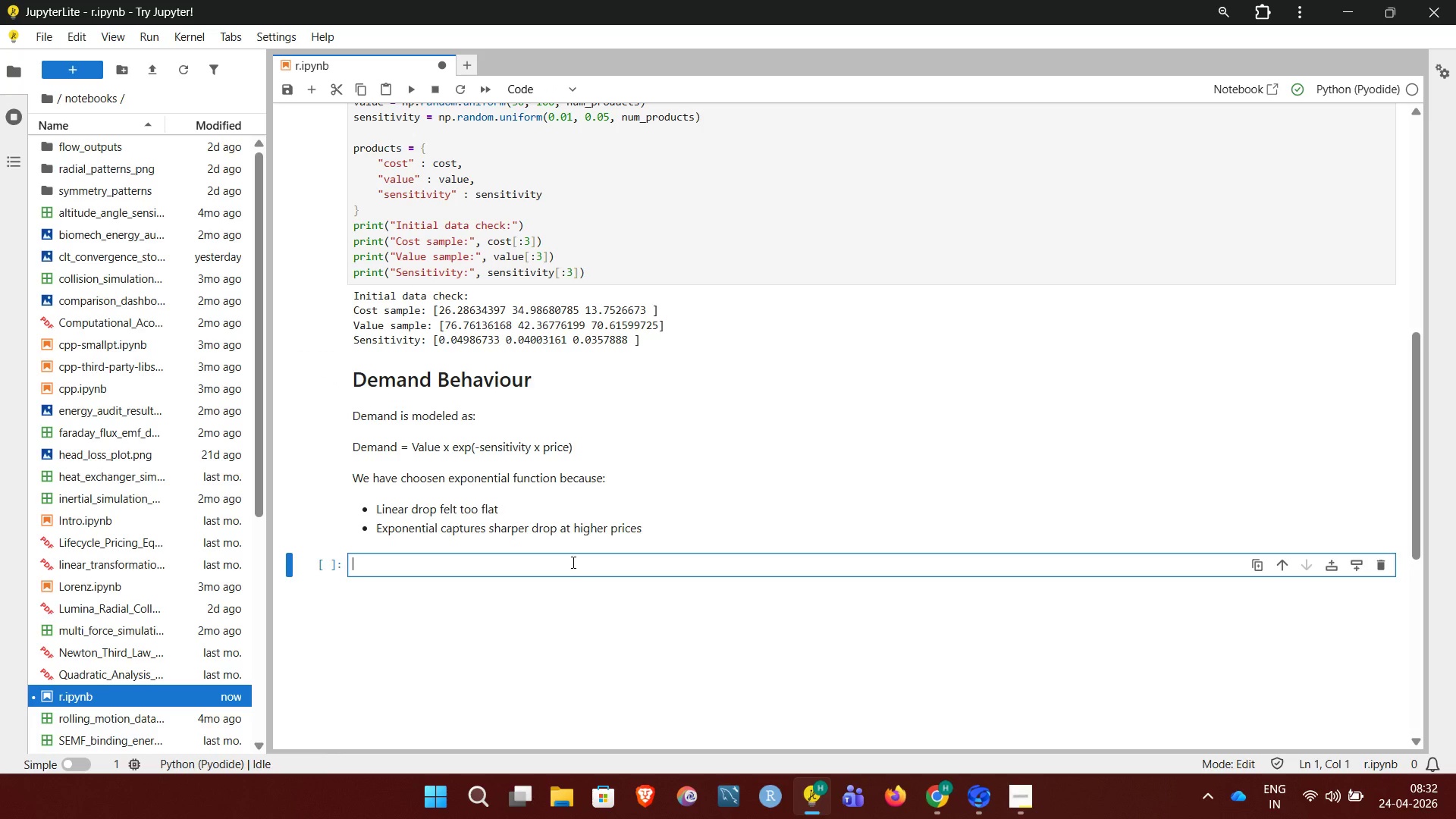 
wait(6.98)
 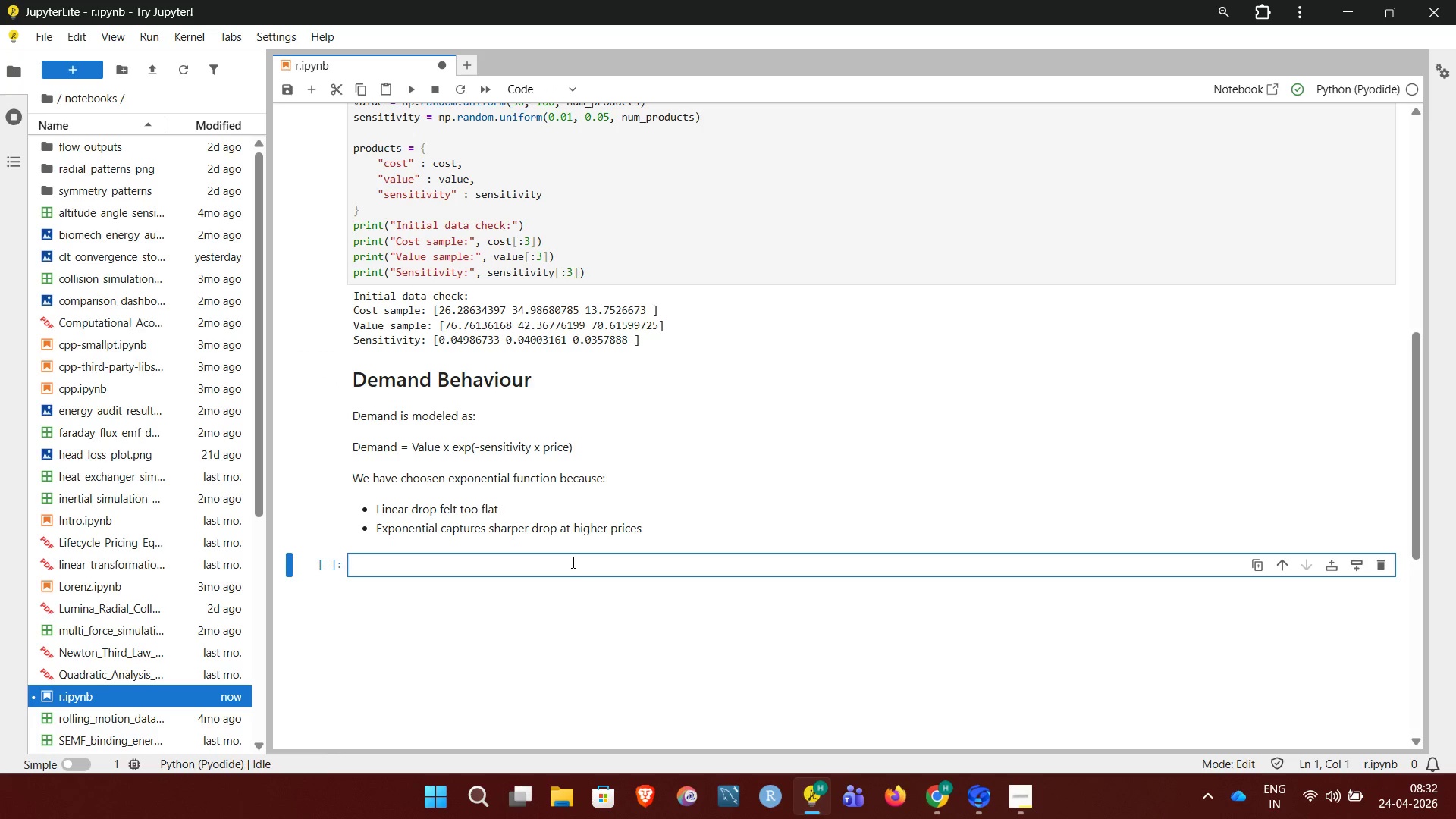 
left_click([1013, 805])